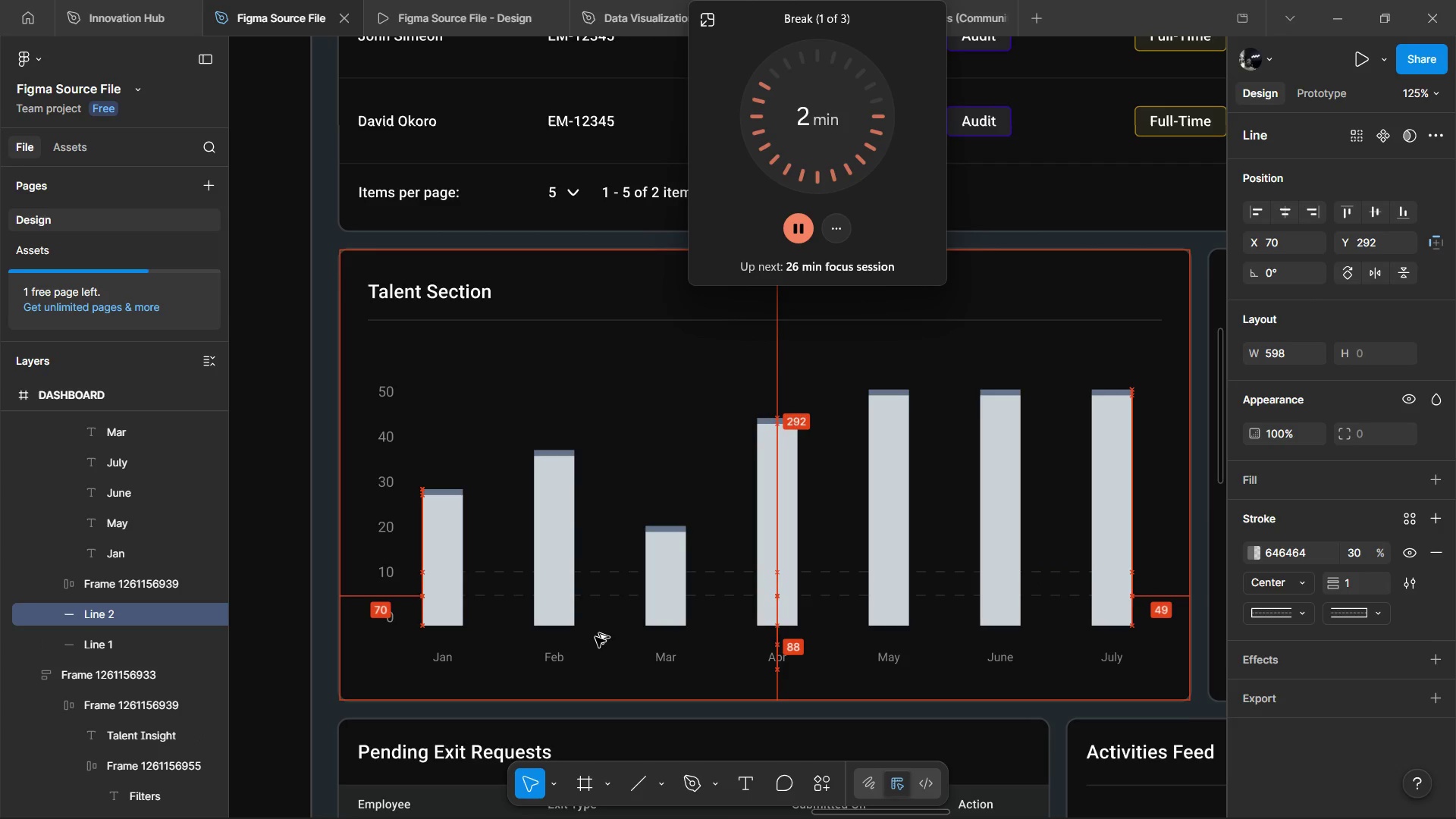 
key(Alt+Shift+ArrowDown)
 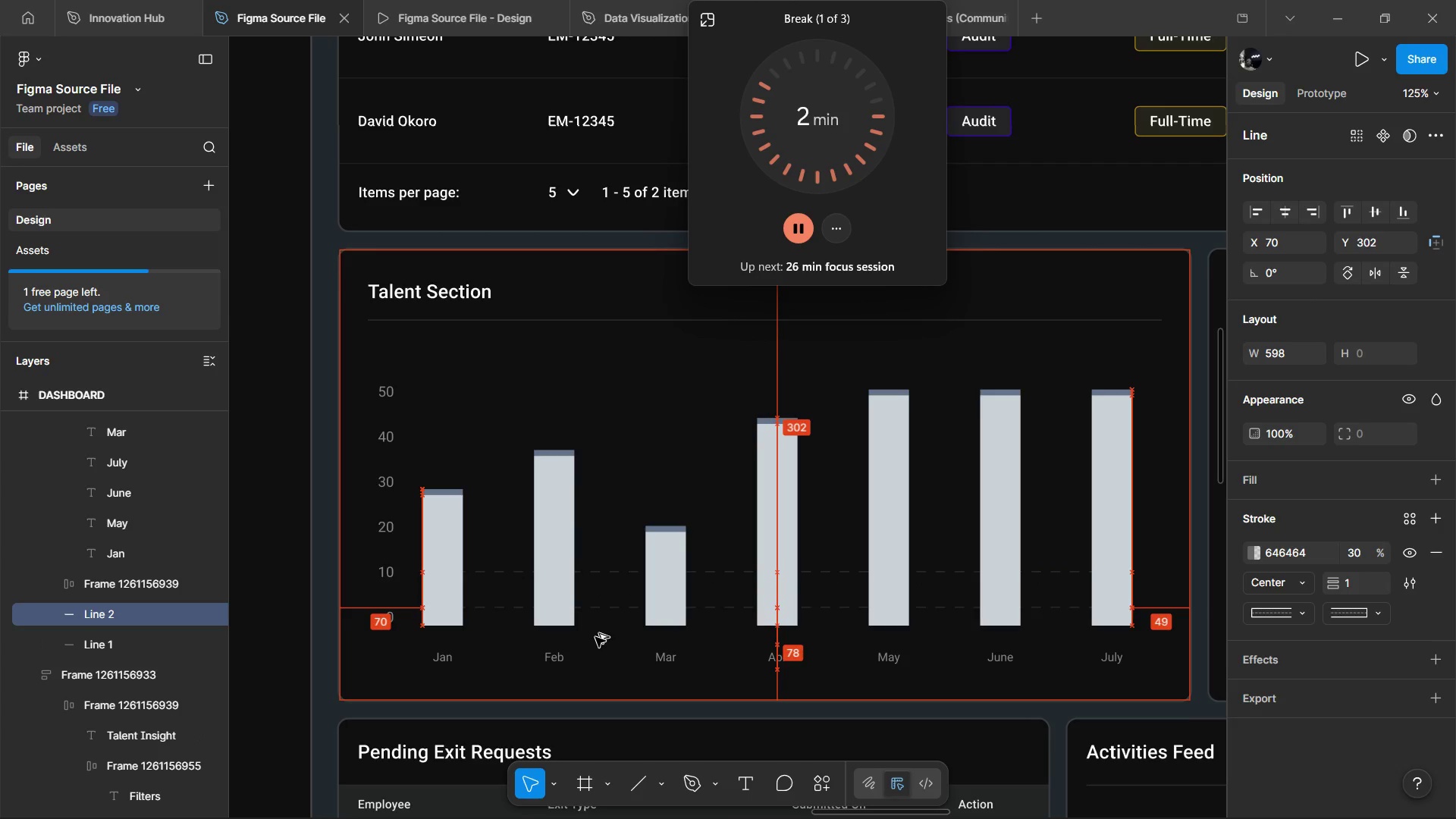 
key(Alt+Shift+ArrowDown)
 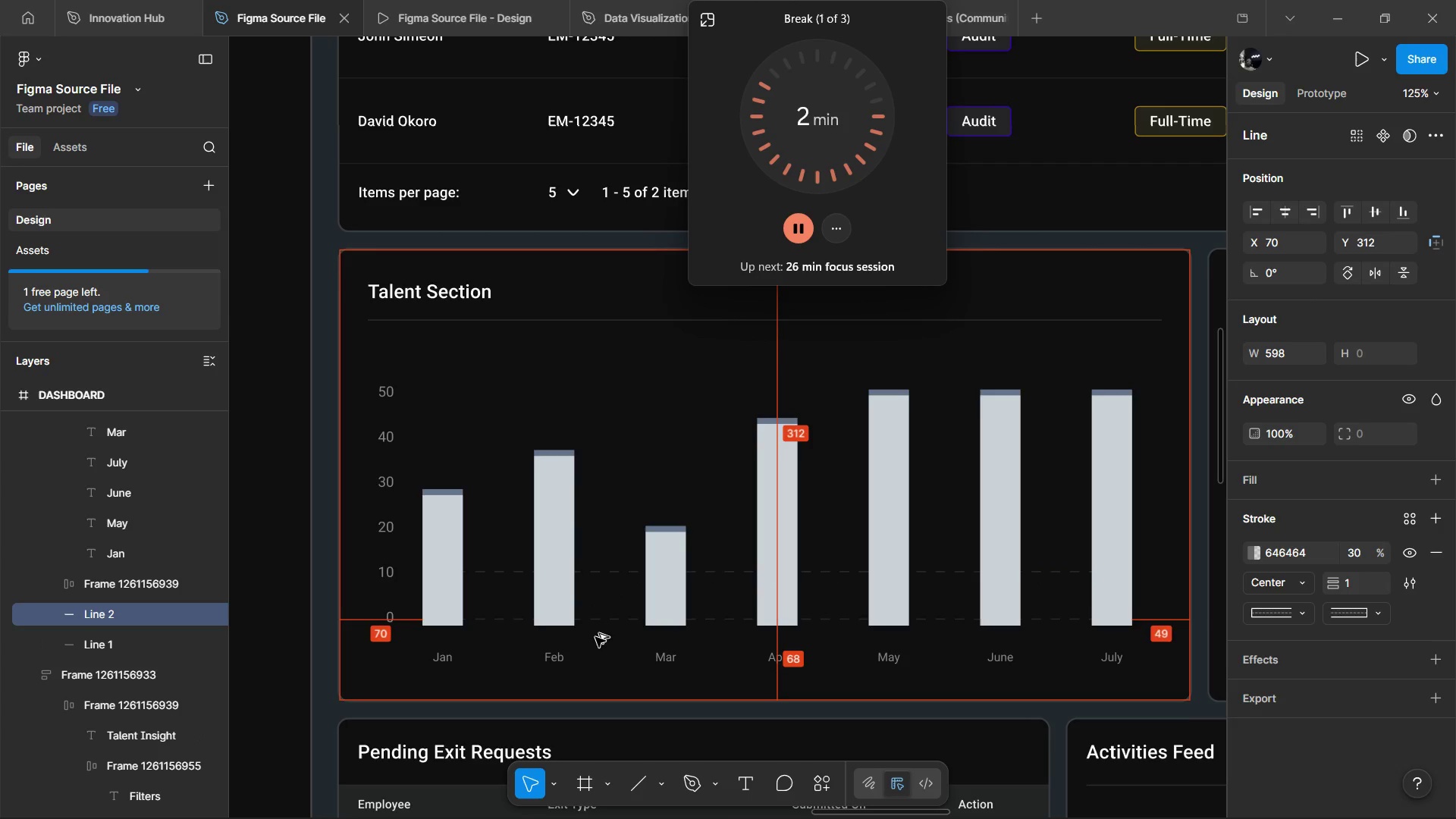 
key(Alt+ArrowDown)
 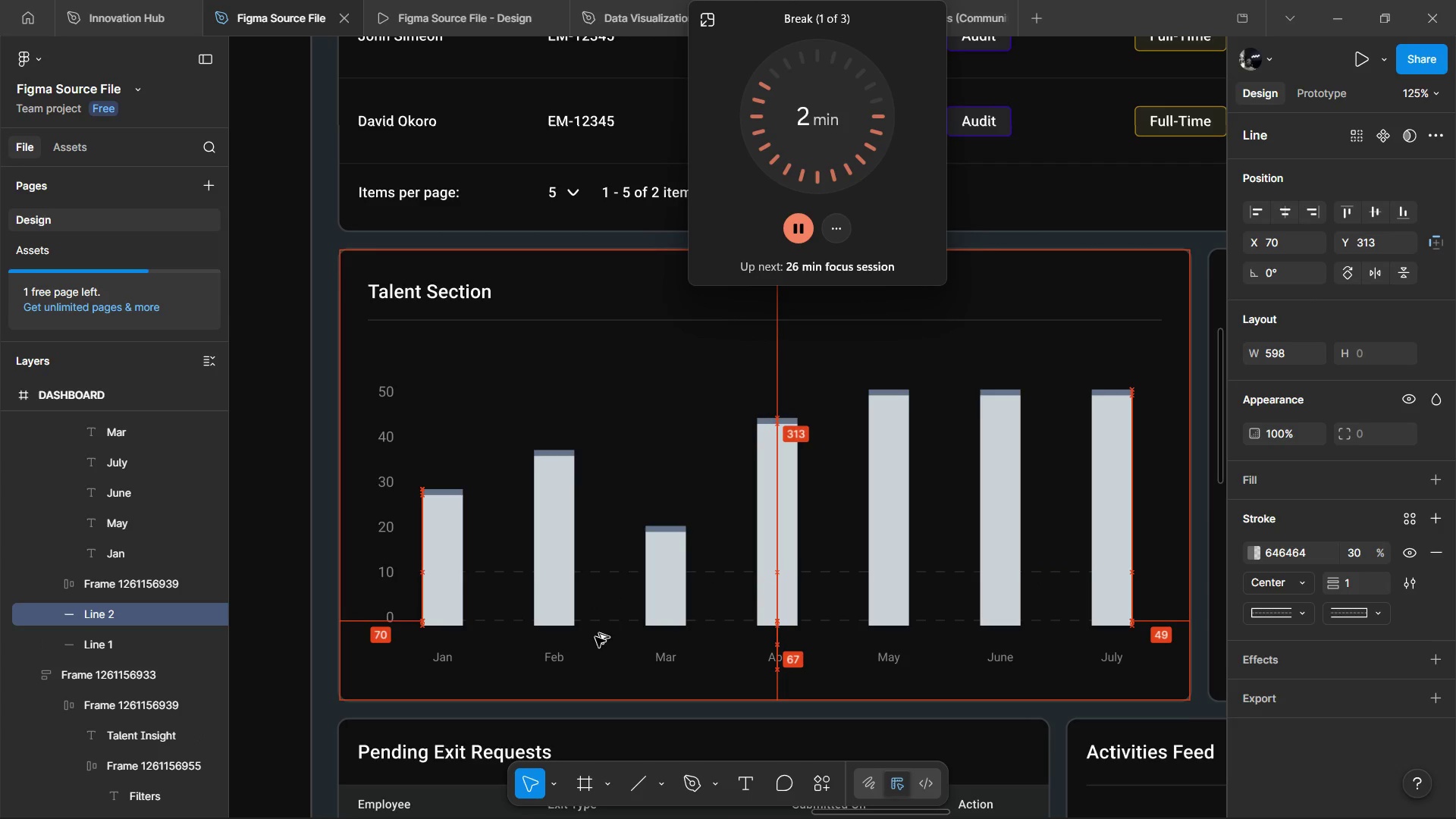 
key(Alt+ArrowDown)
 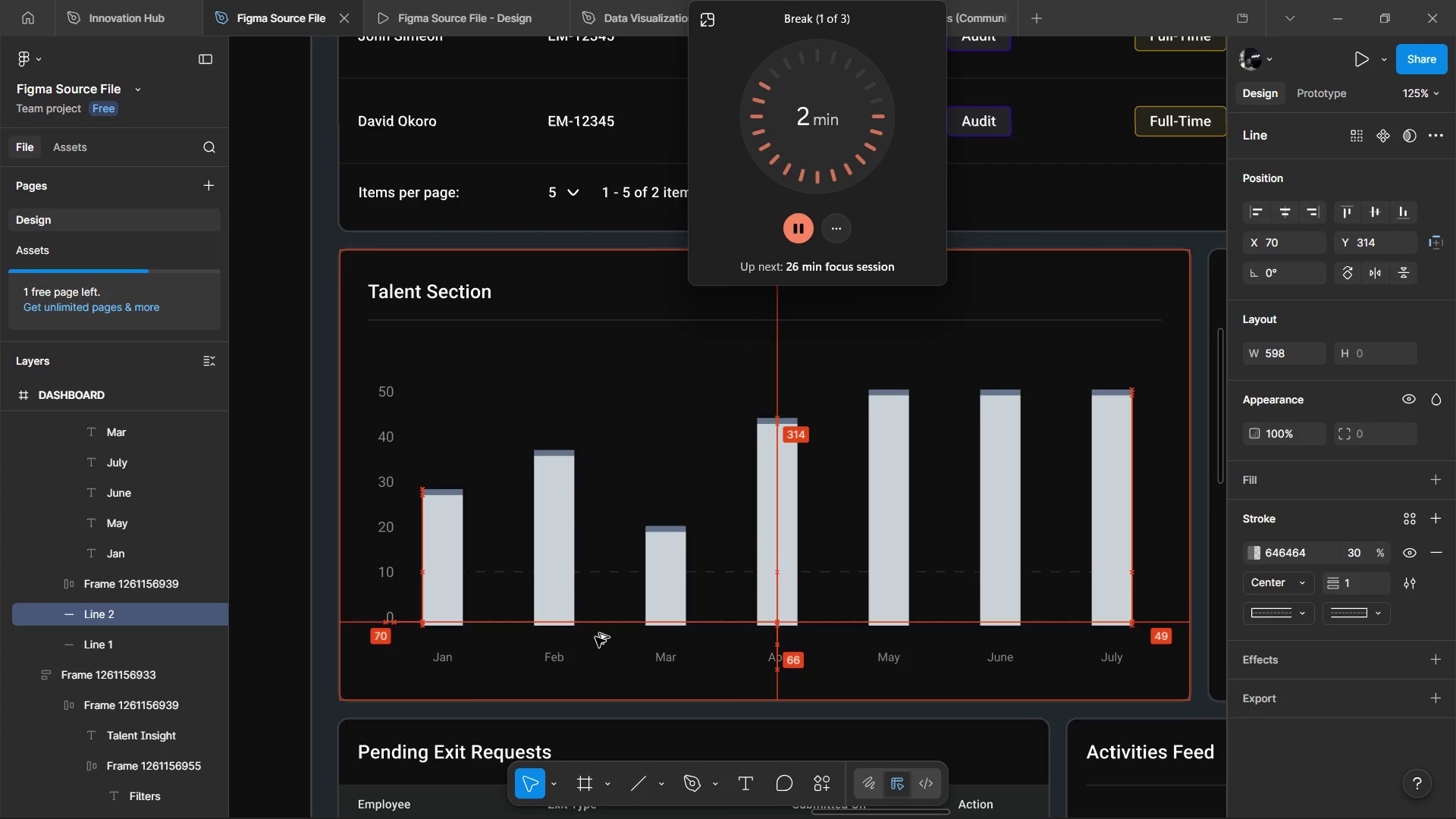 
key(Alt+ArrowUp)
 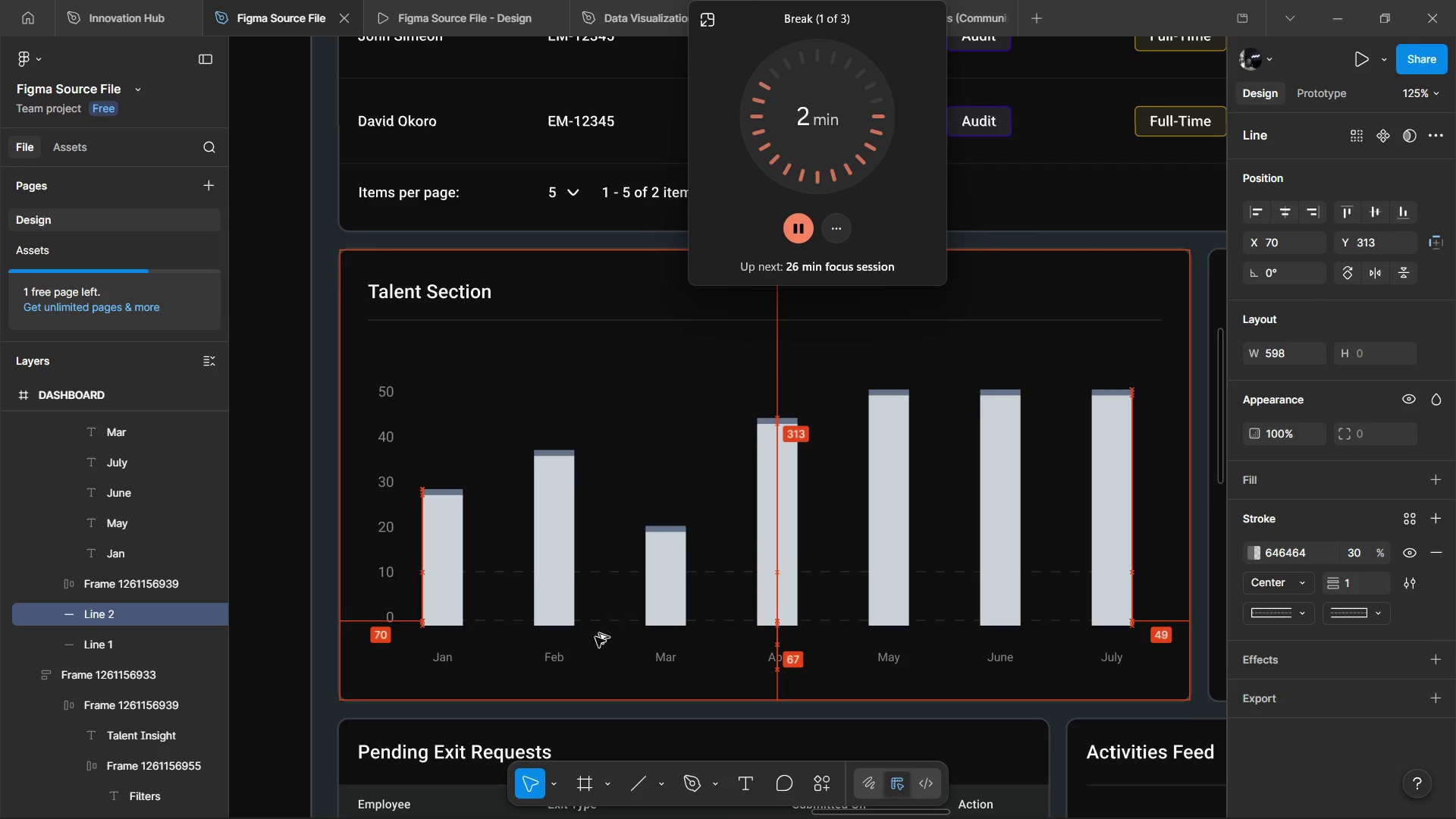 
key(Alt+ArrowUp)
 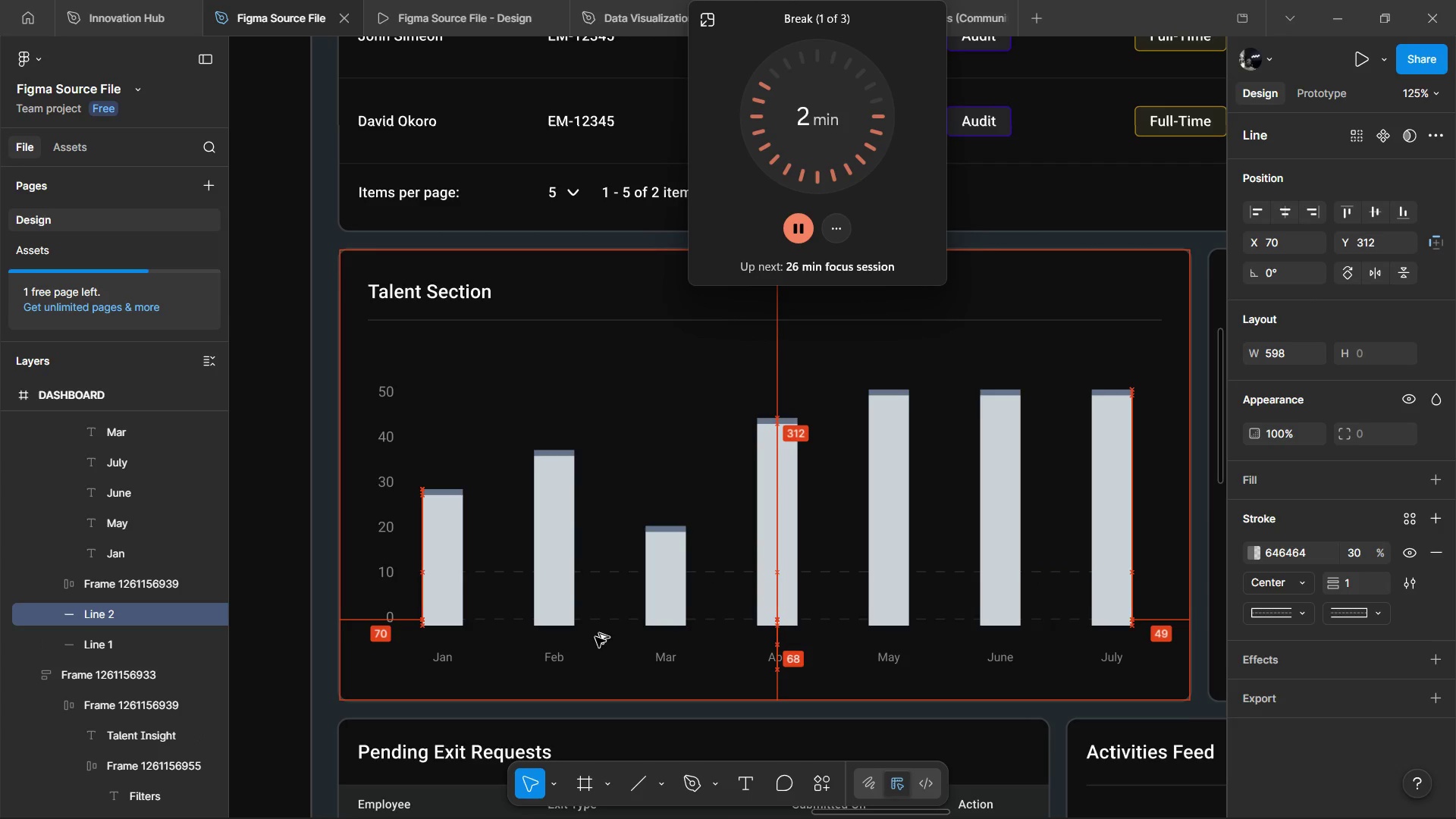 
key(Alt+ArrowUp)
 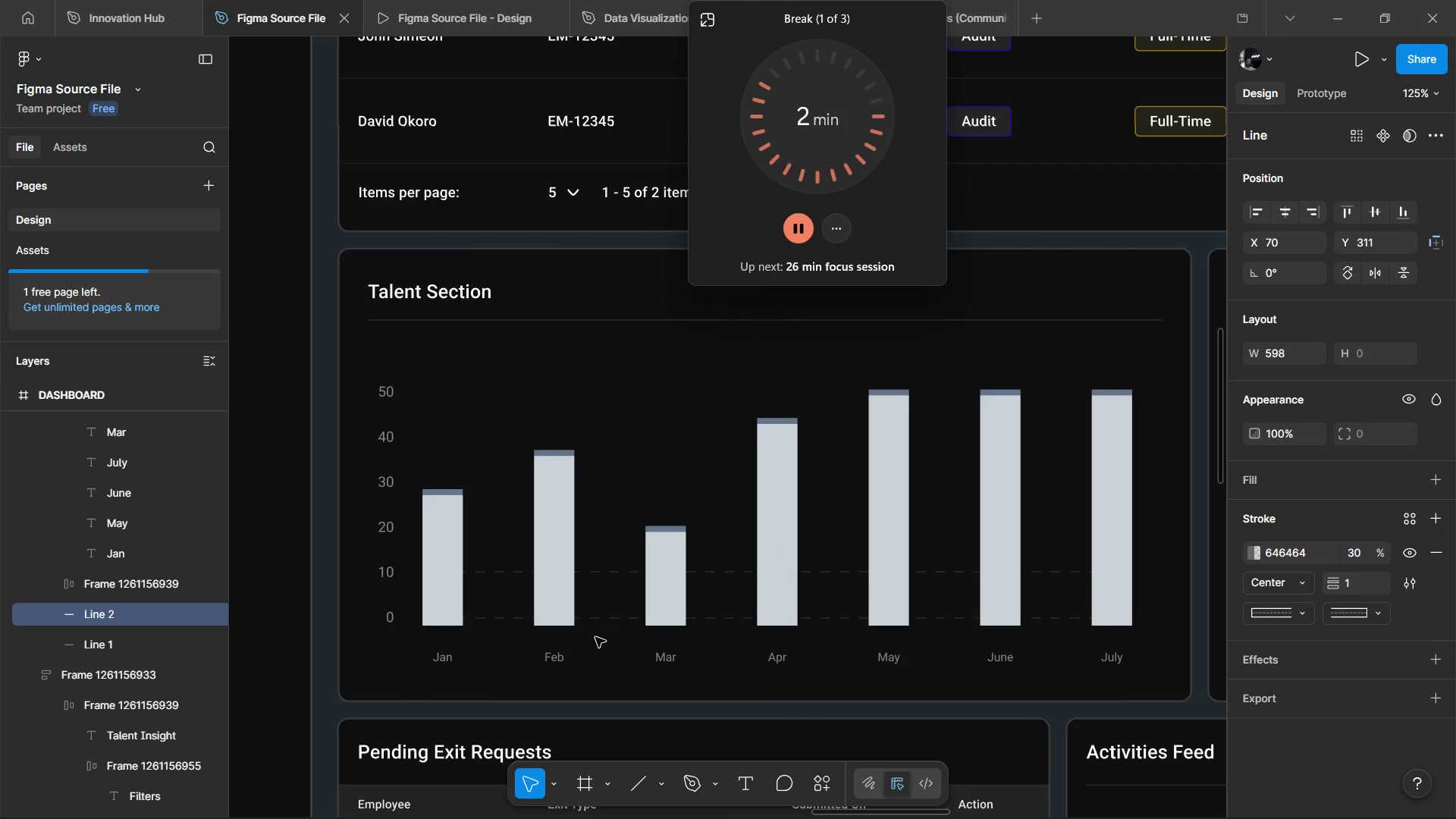 
key(ArrowUp)
 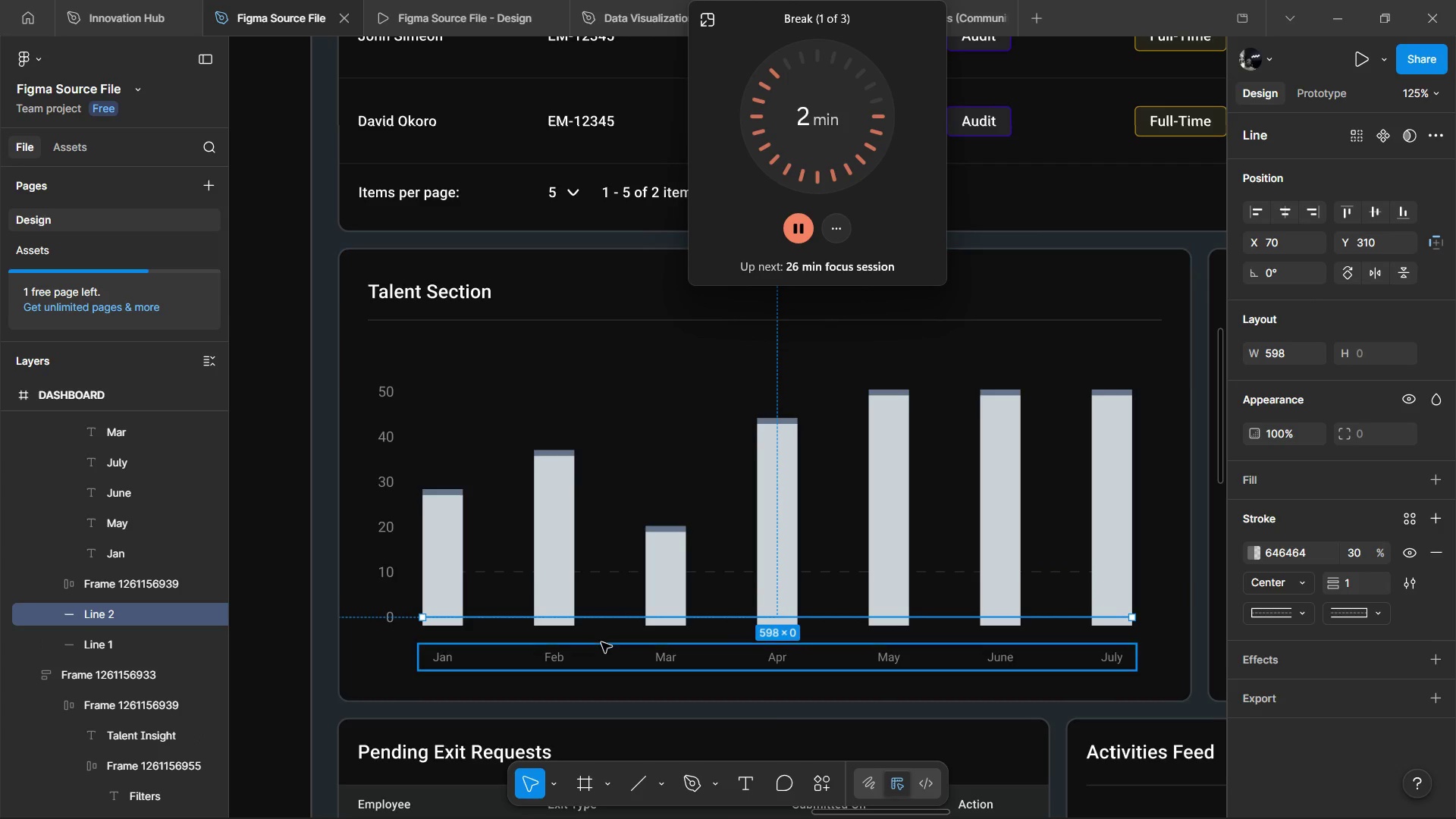 
key(Control+D)
 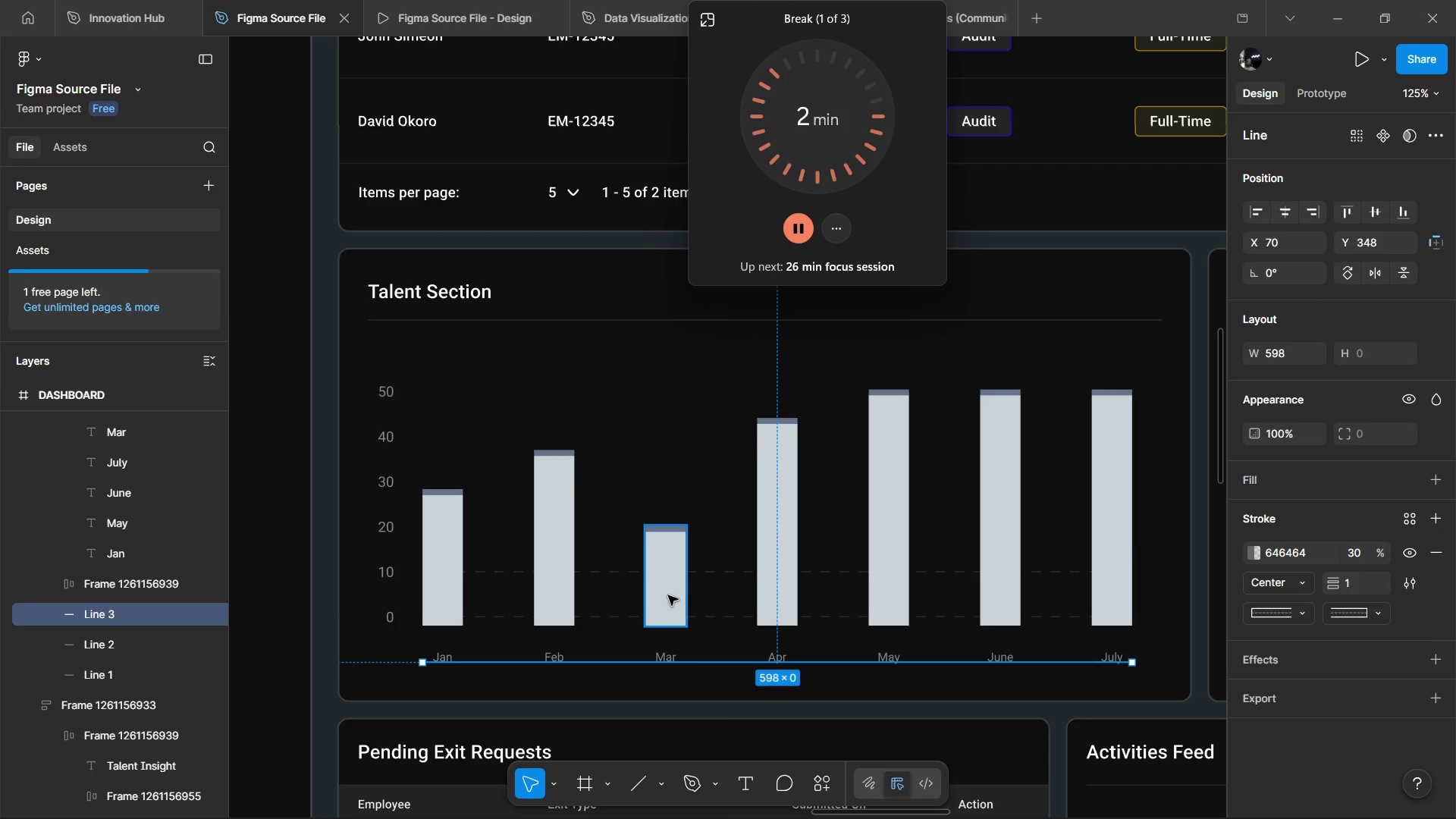 
hold_key(key=ShiftLeft, duration=2.11)
 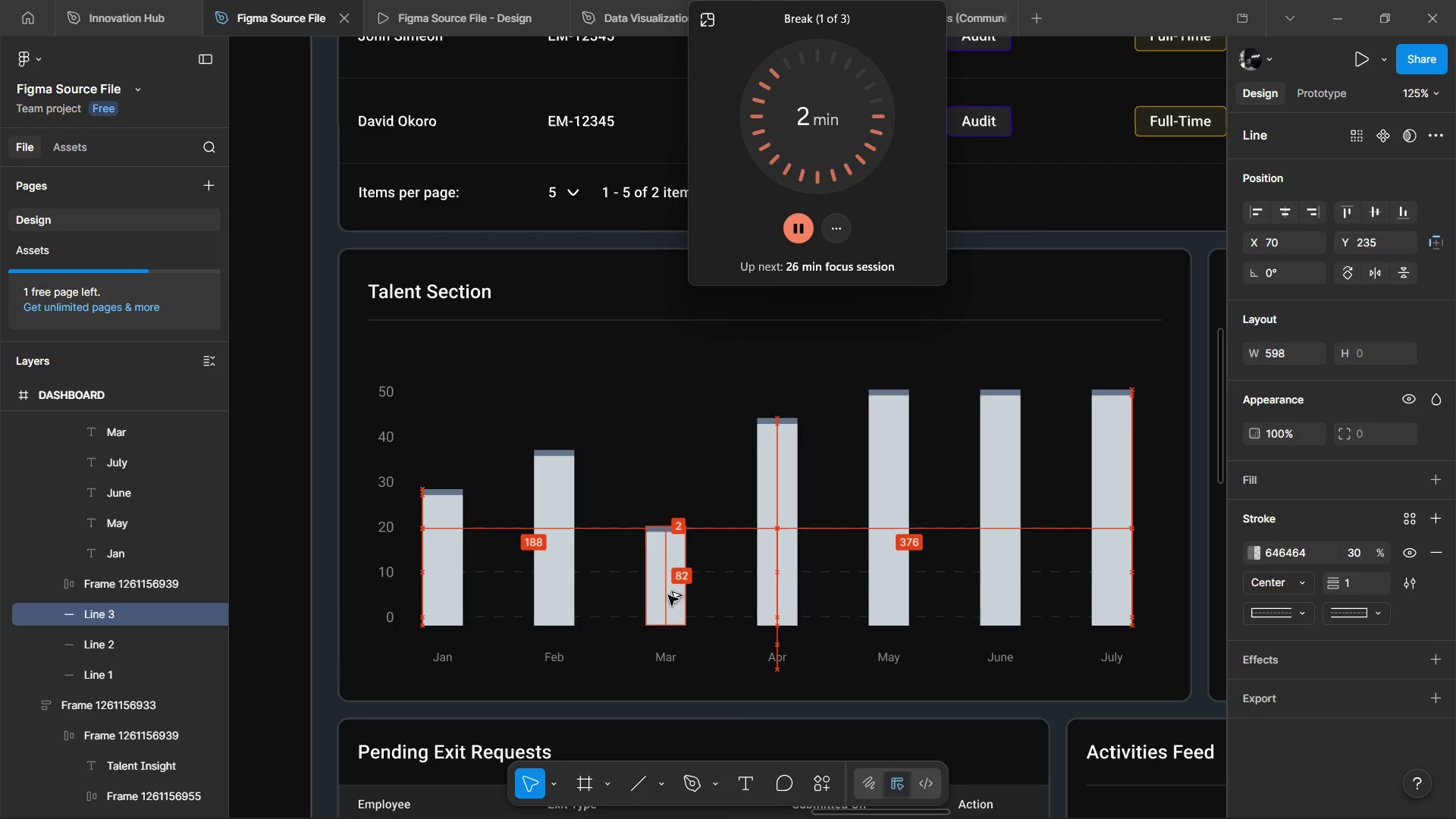 
hold_key(key=ArrowUp, duration=0.77)
 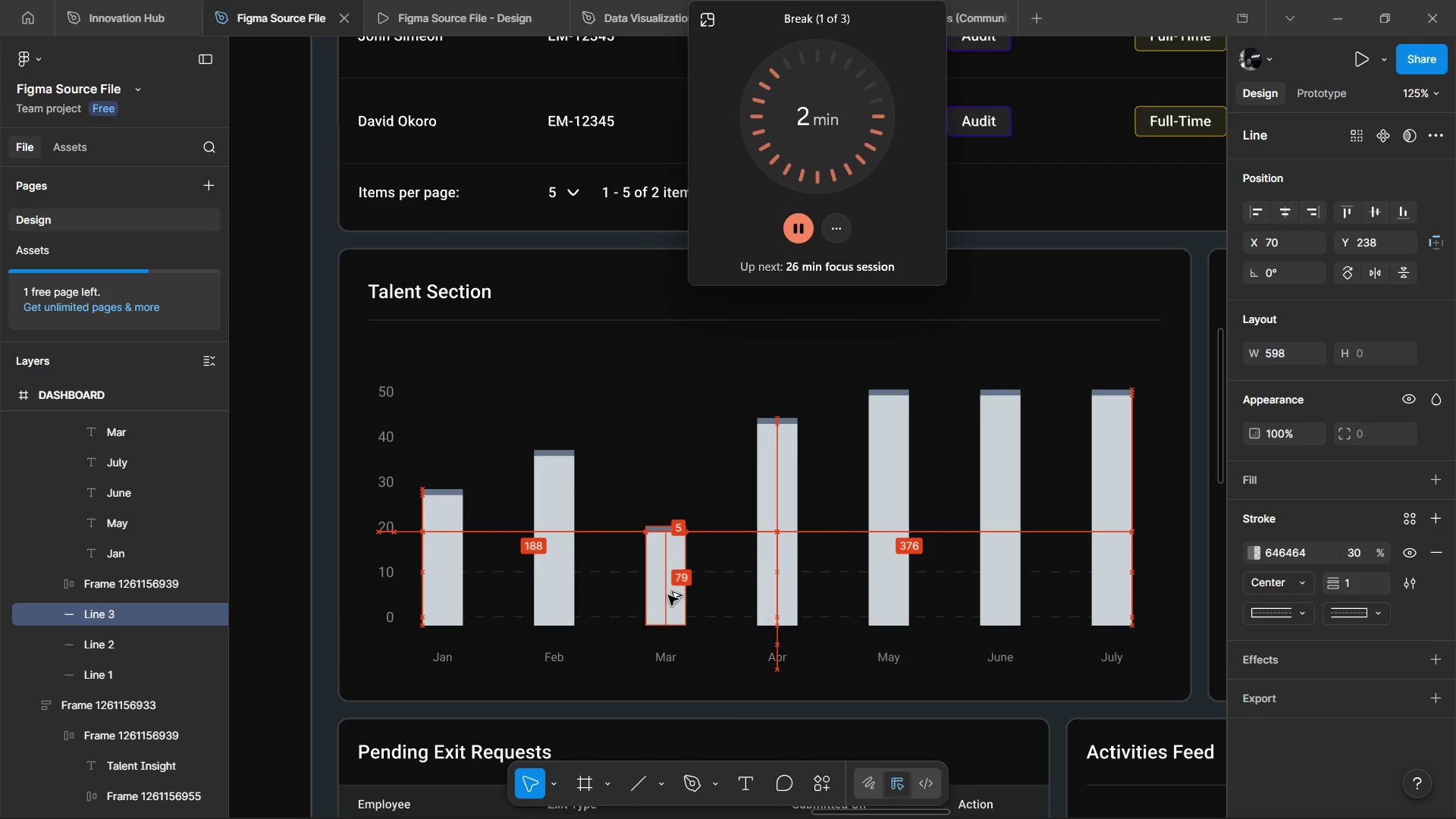 
hold_key(key=ArrowUp, duration=0.44)
 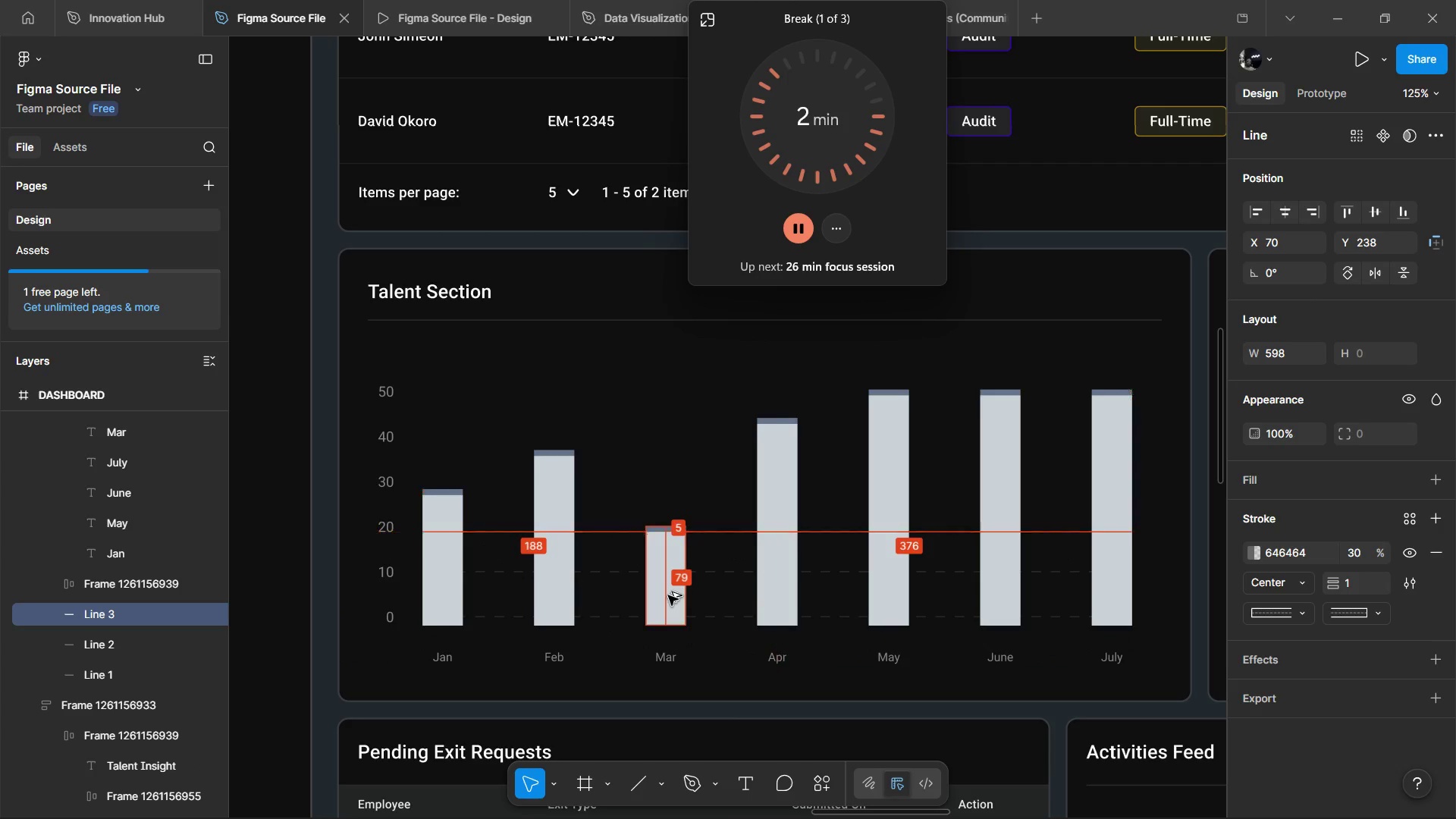 
key(Alt+ArrowUp)
 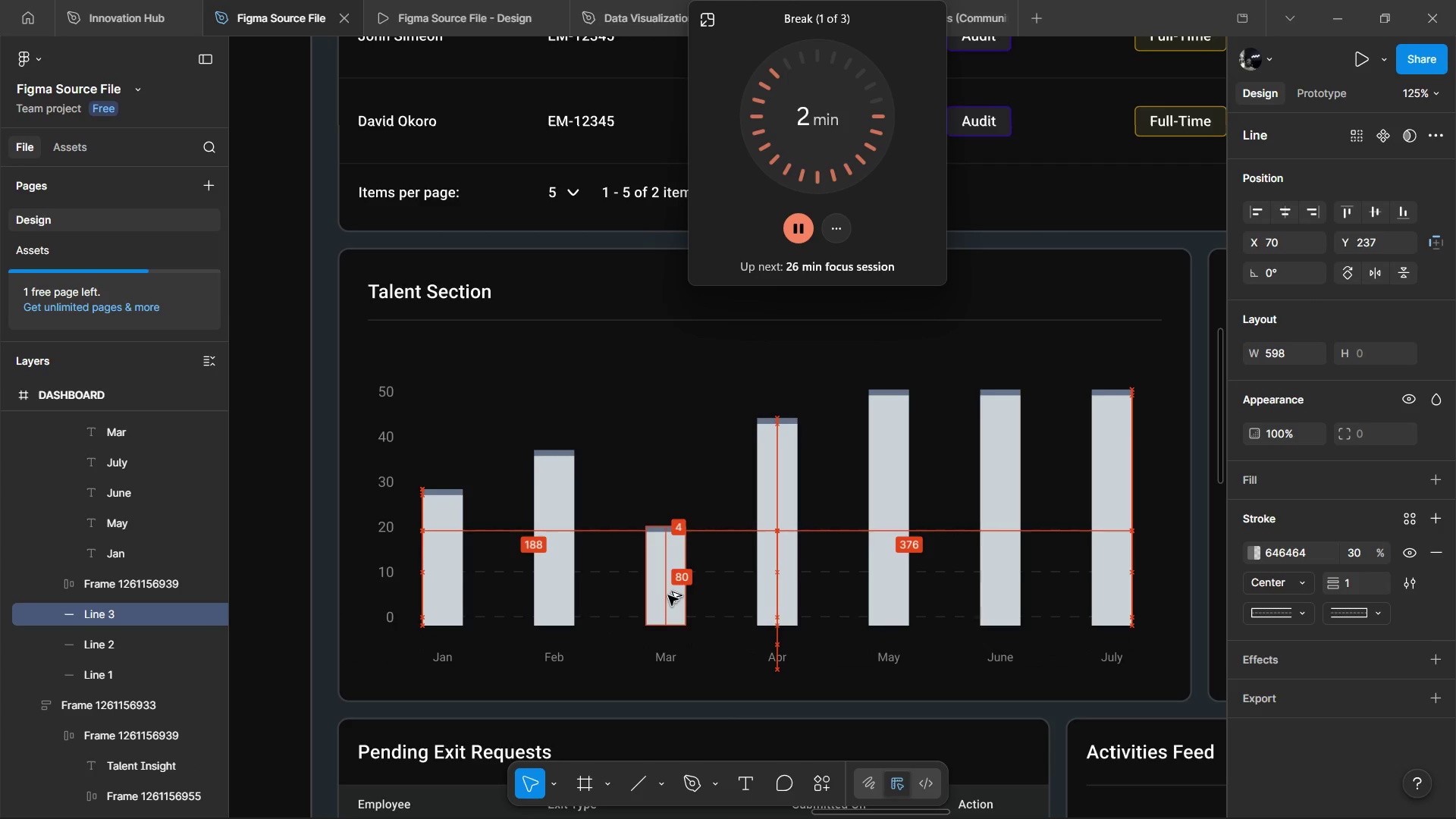 
key(Alt+ArrowUp)
 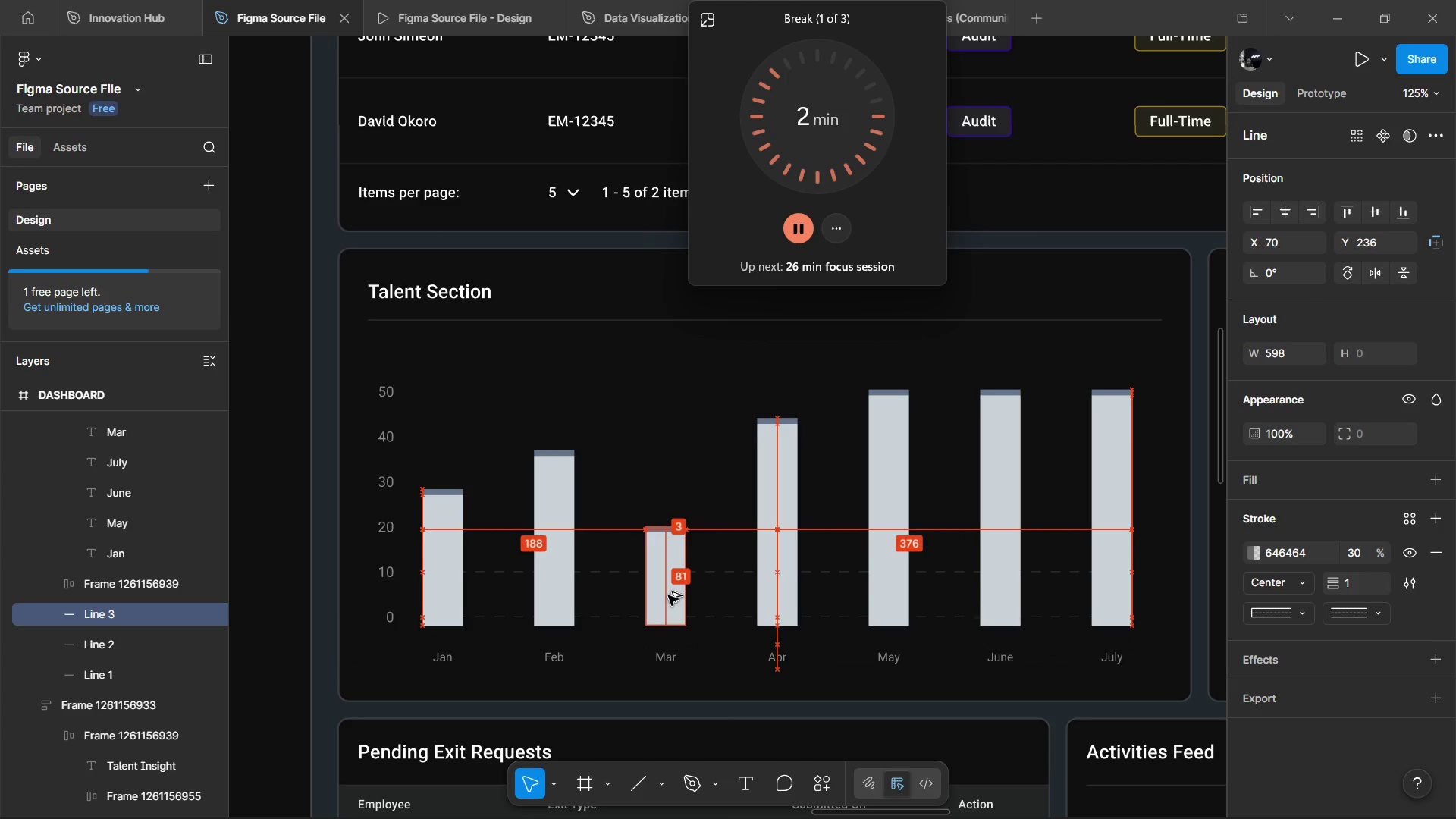 
key(Alt+ArrowUp)
 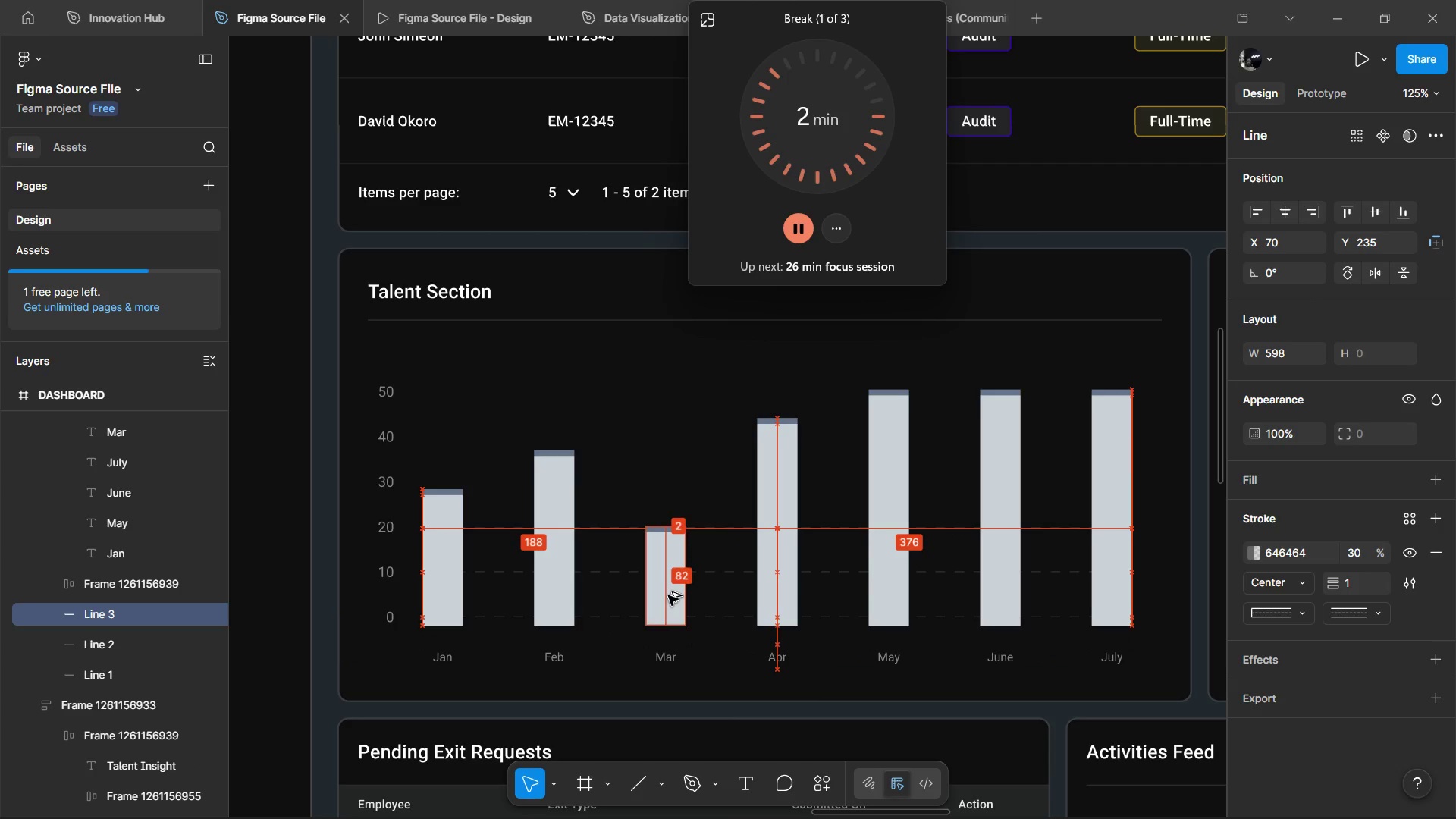 
key(Alt+ArrowUp)
 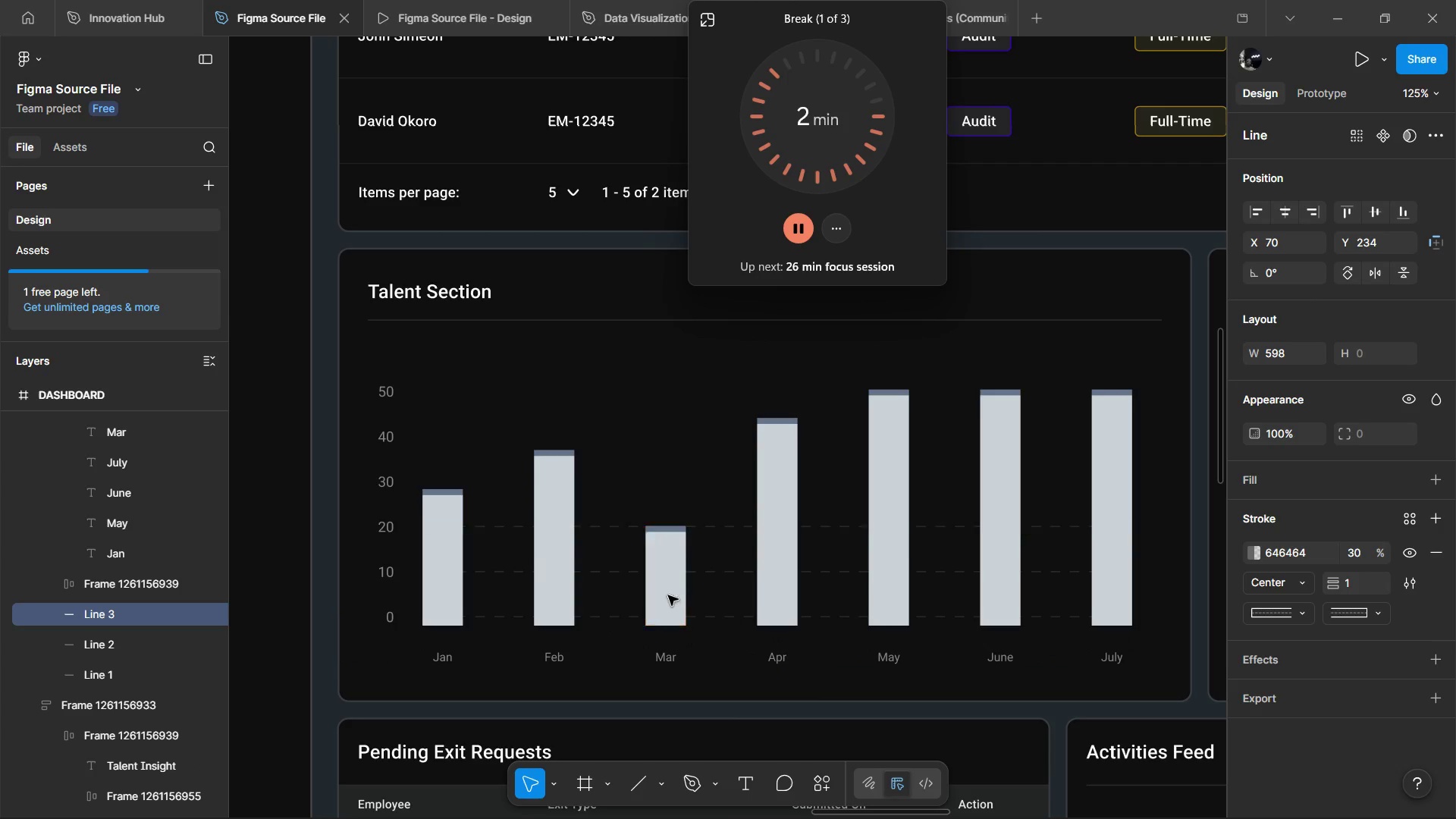 
key(Control+D)
 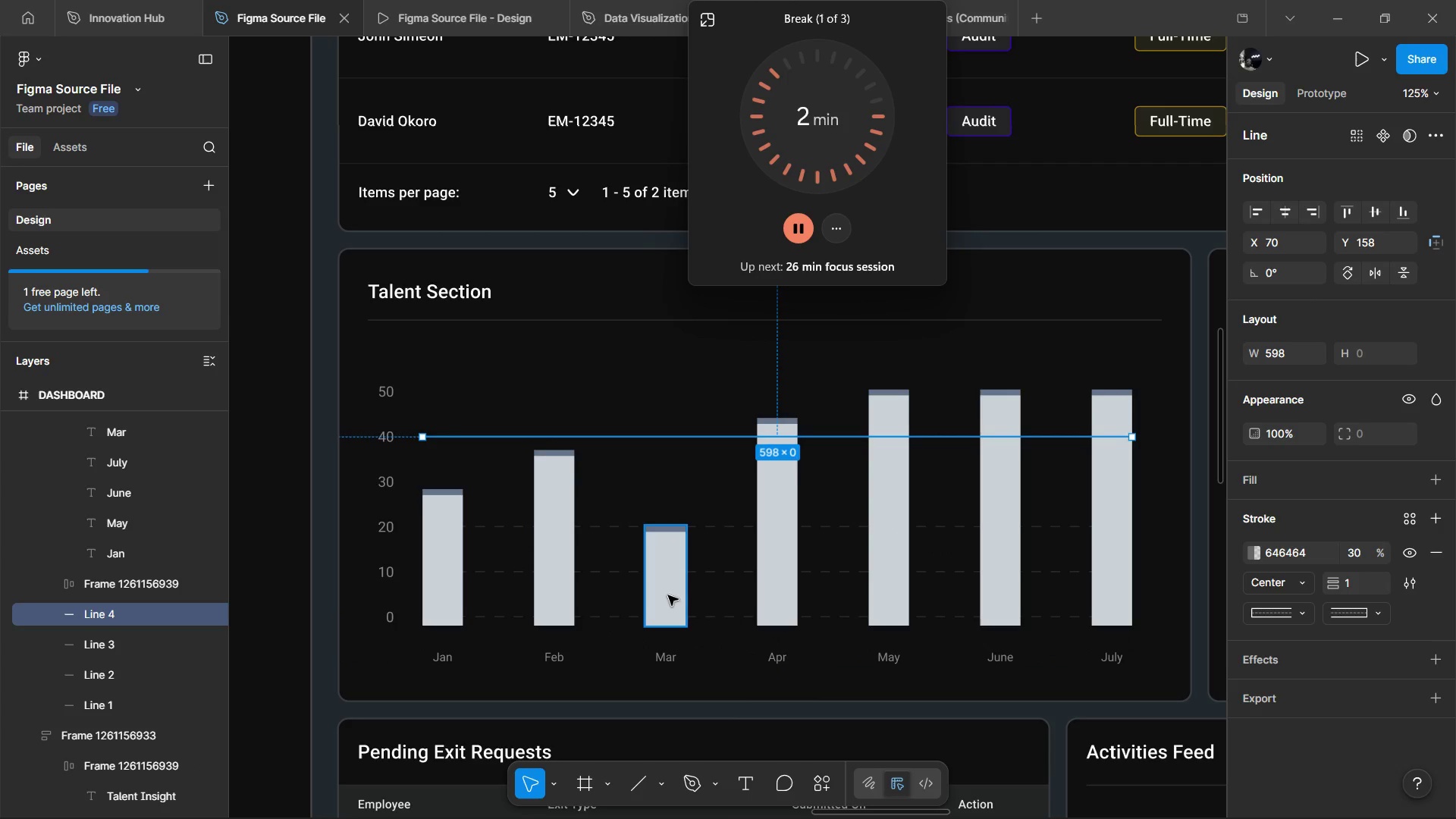 
key(Alt+Shift+ArrowDown)
 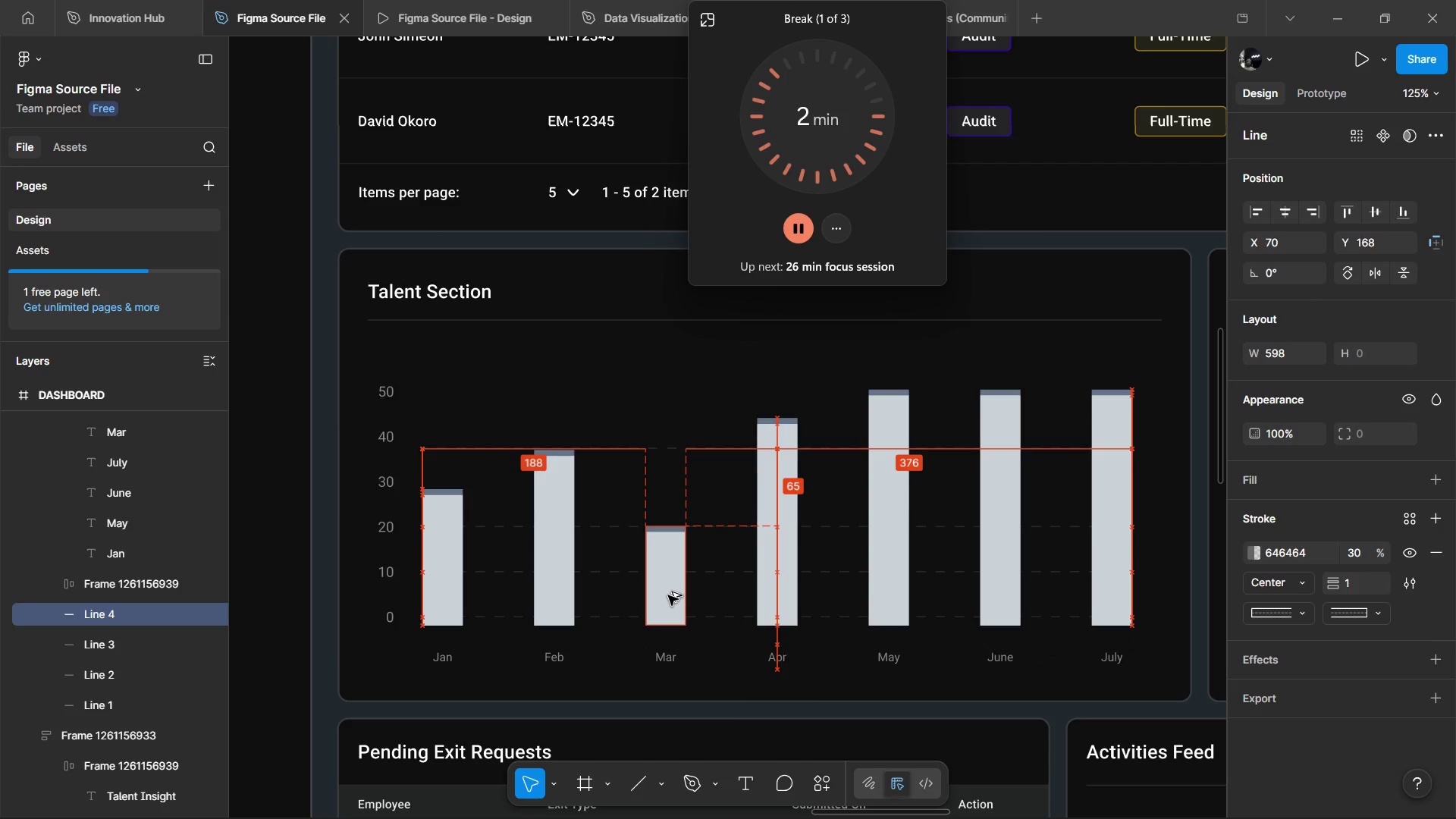 
key(Alt+Shift+ArrowDown)
 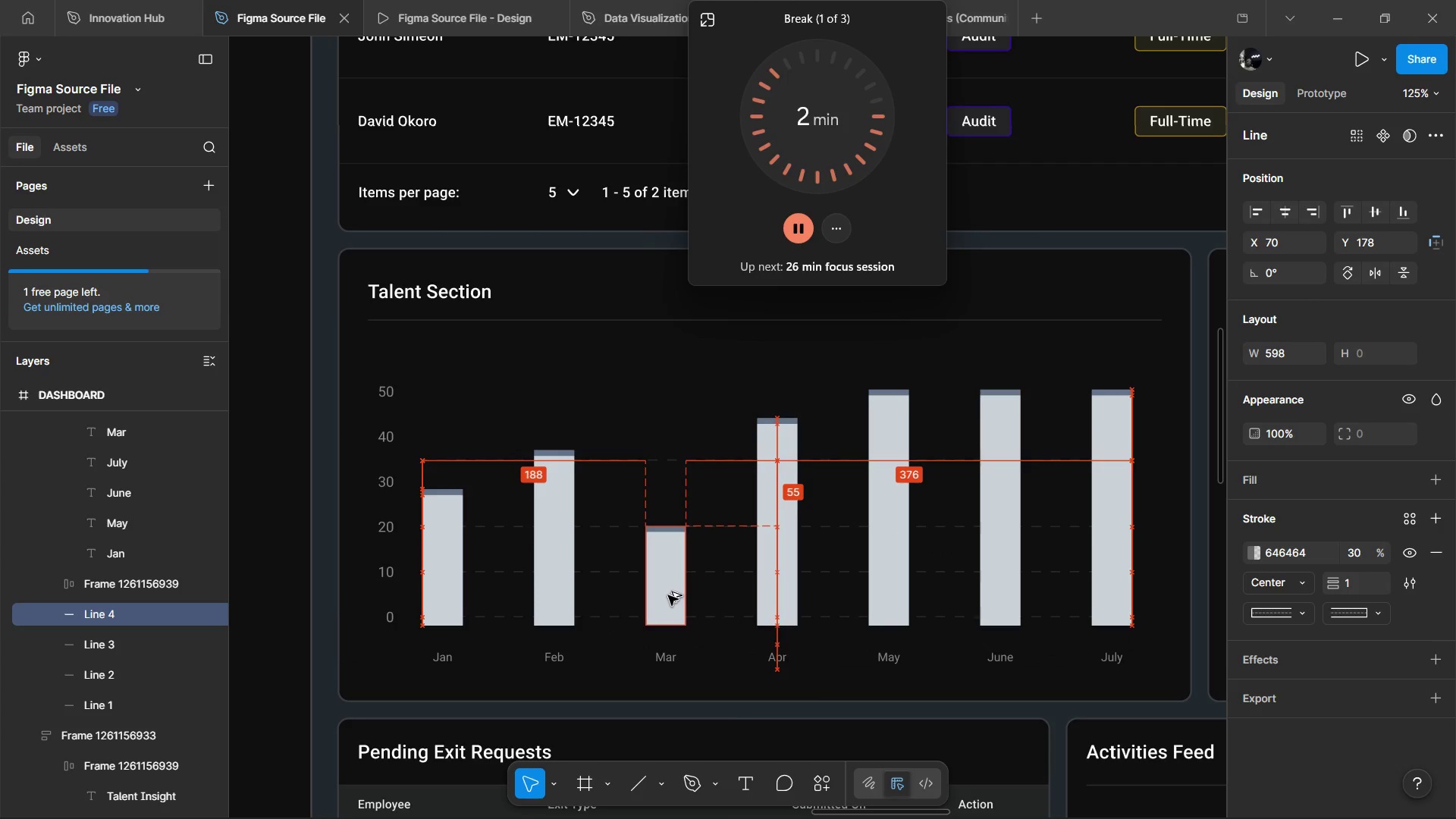 
key(Alt+Shift+ArrowDown)
 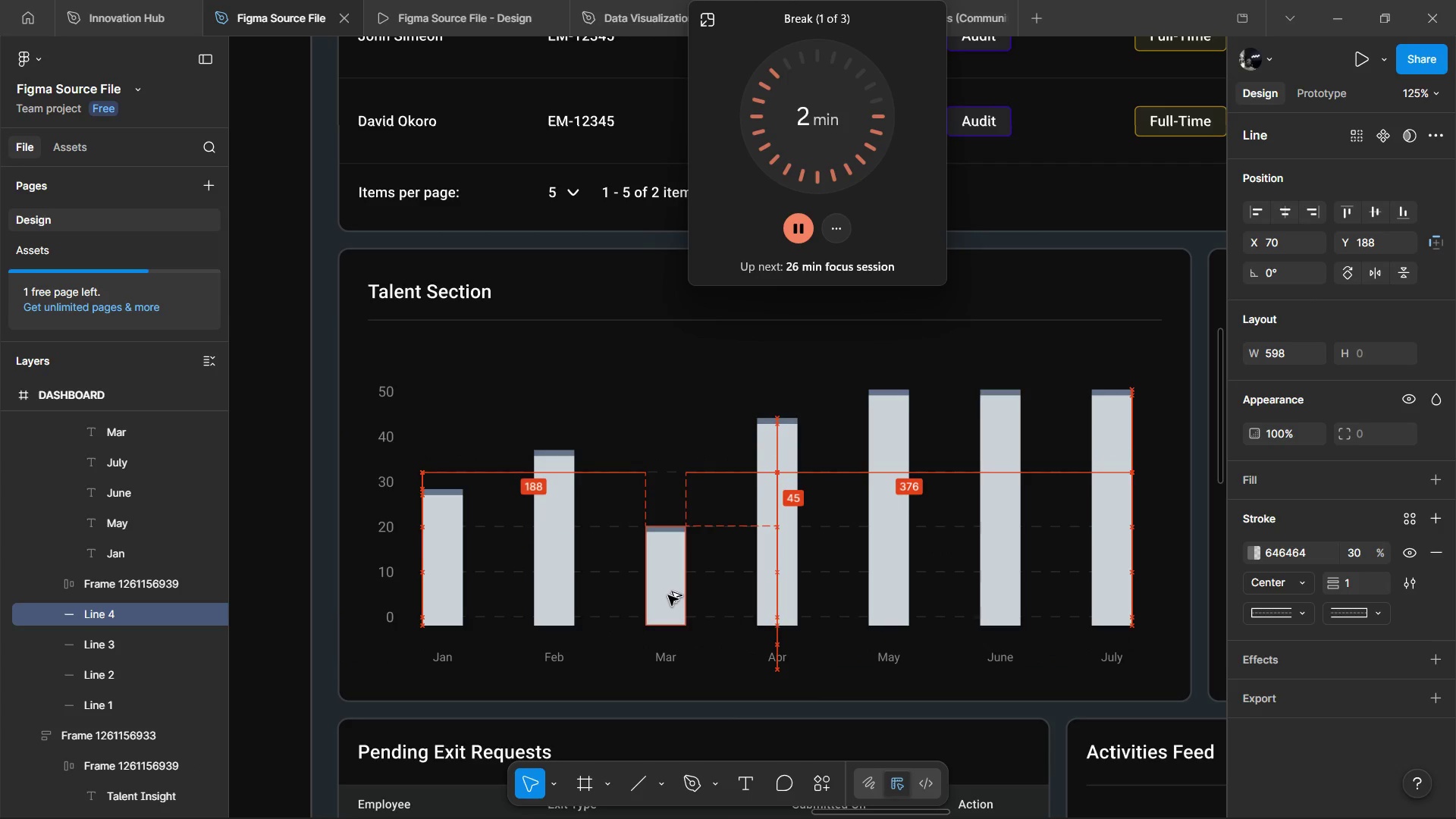 
key(Alt+Shift+ArrowDown)
 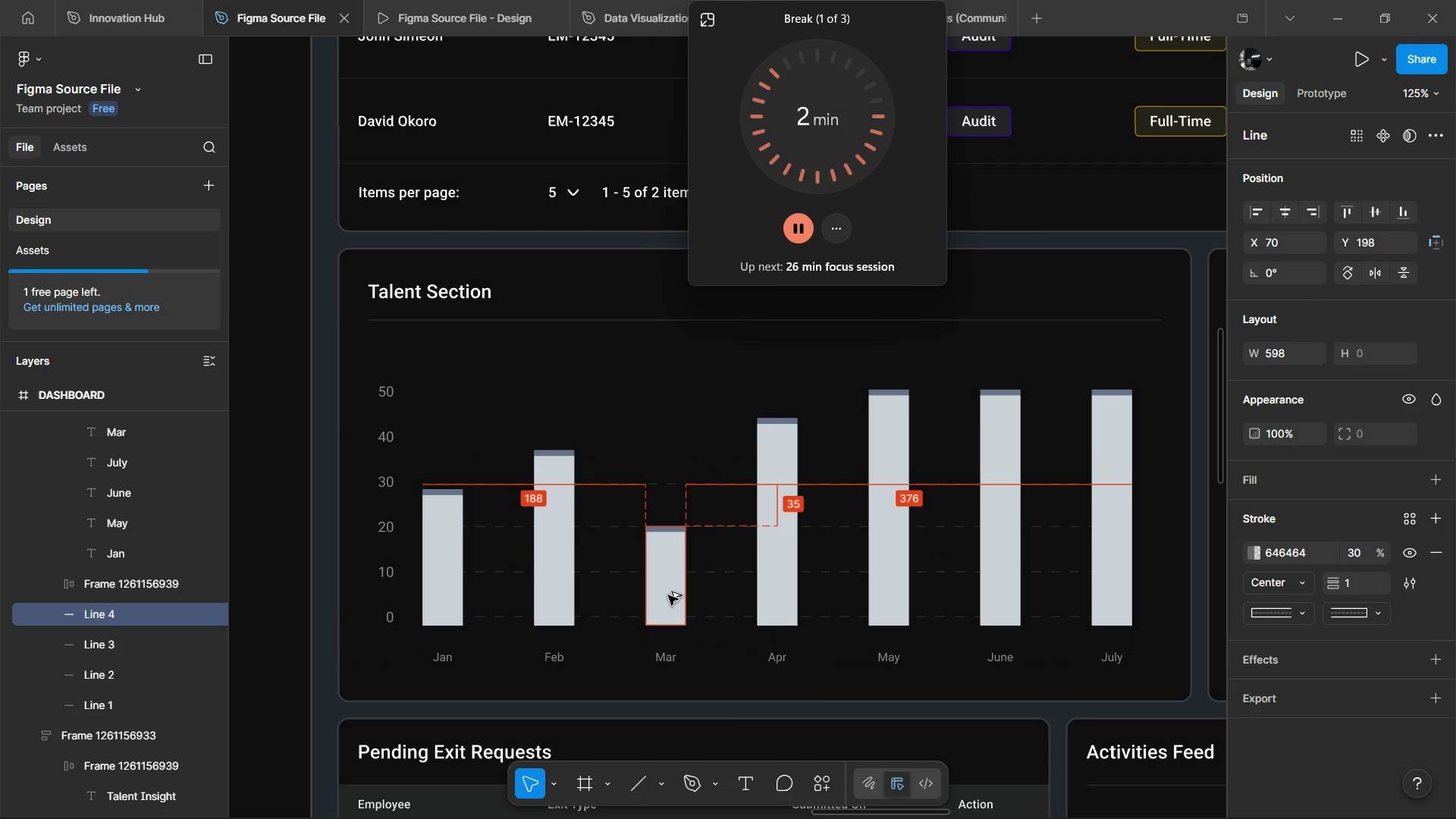 
key(Alt+ArrowUp)
 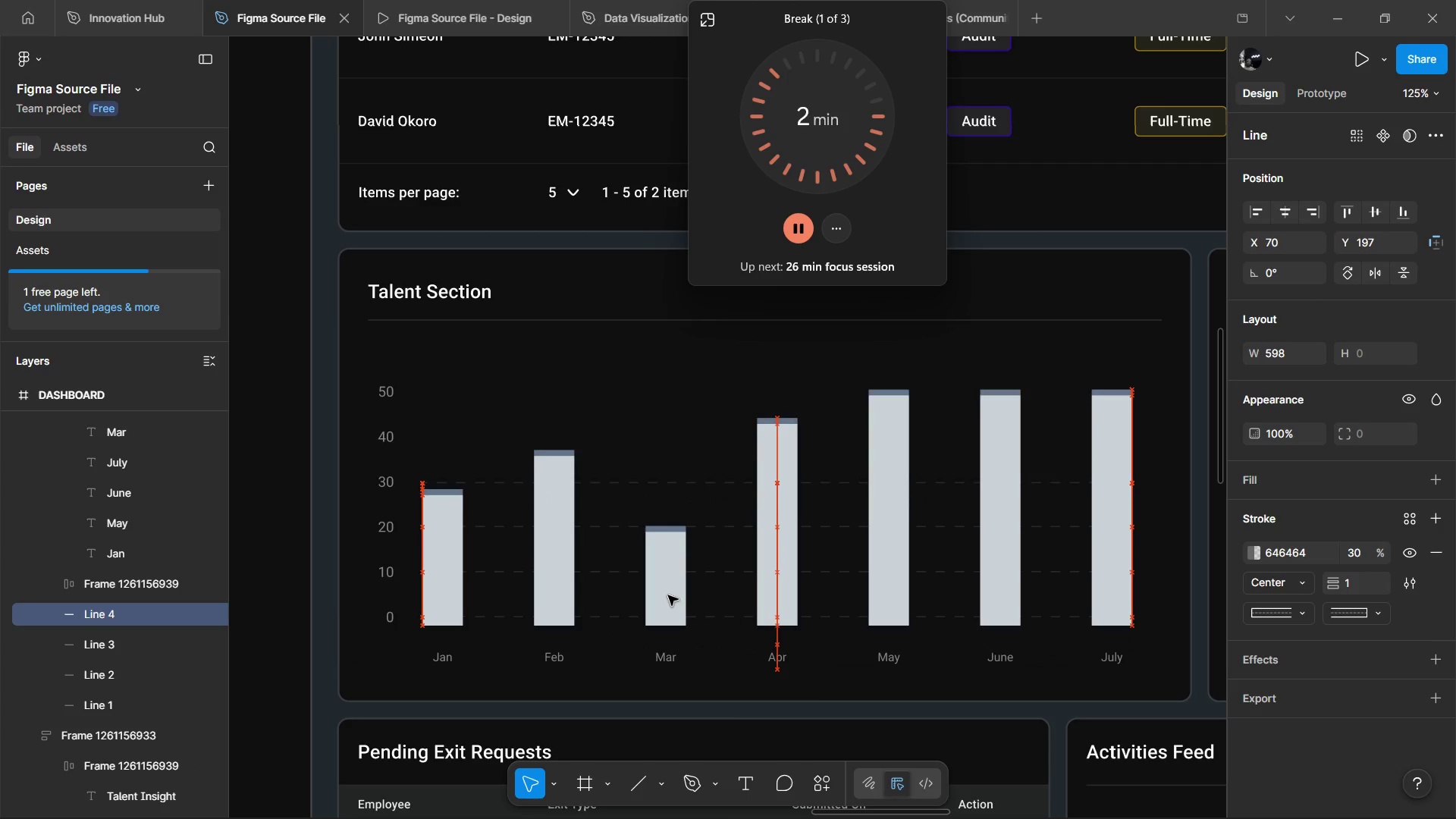 
key(ArrowUp)
 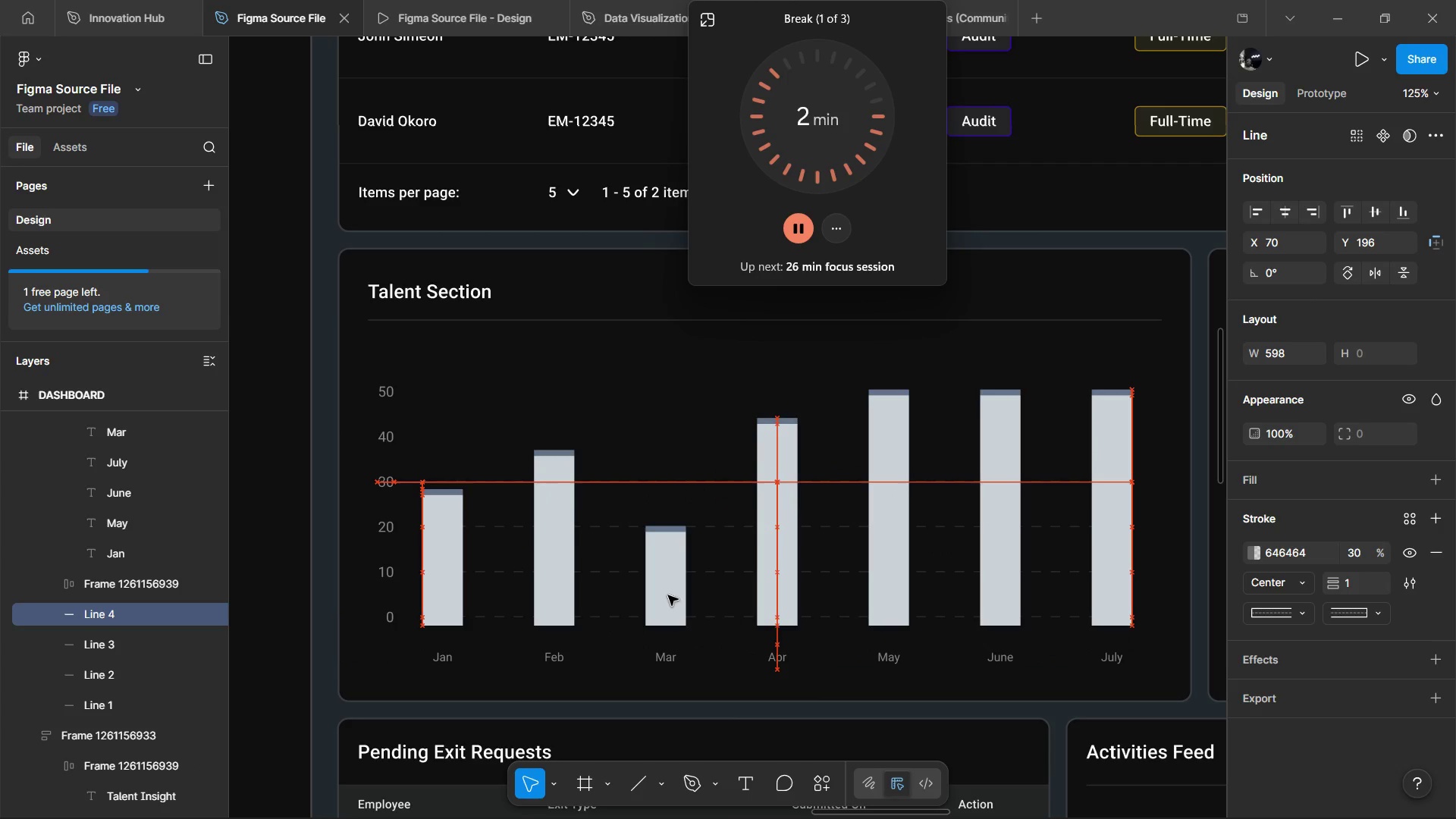 
key(ArrowUp)
 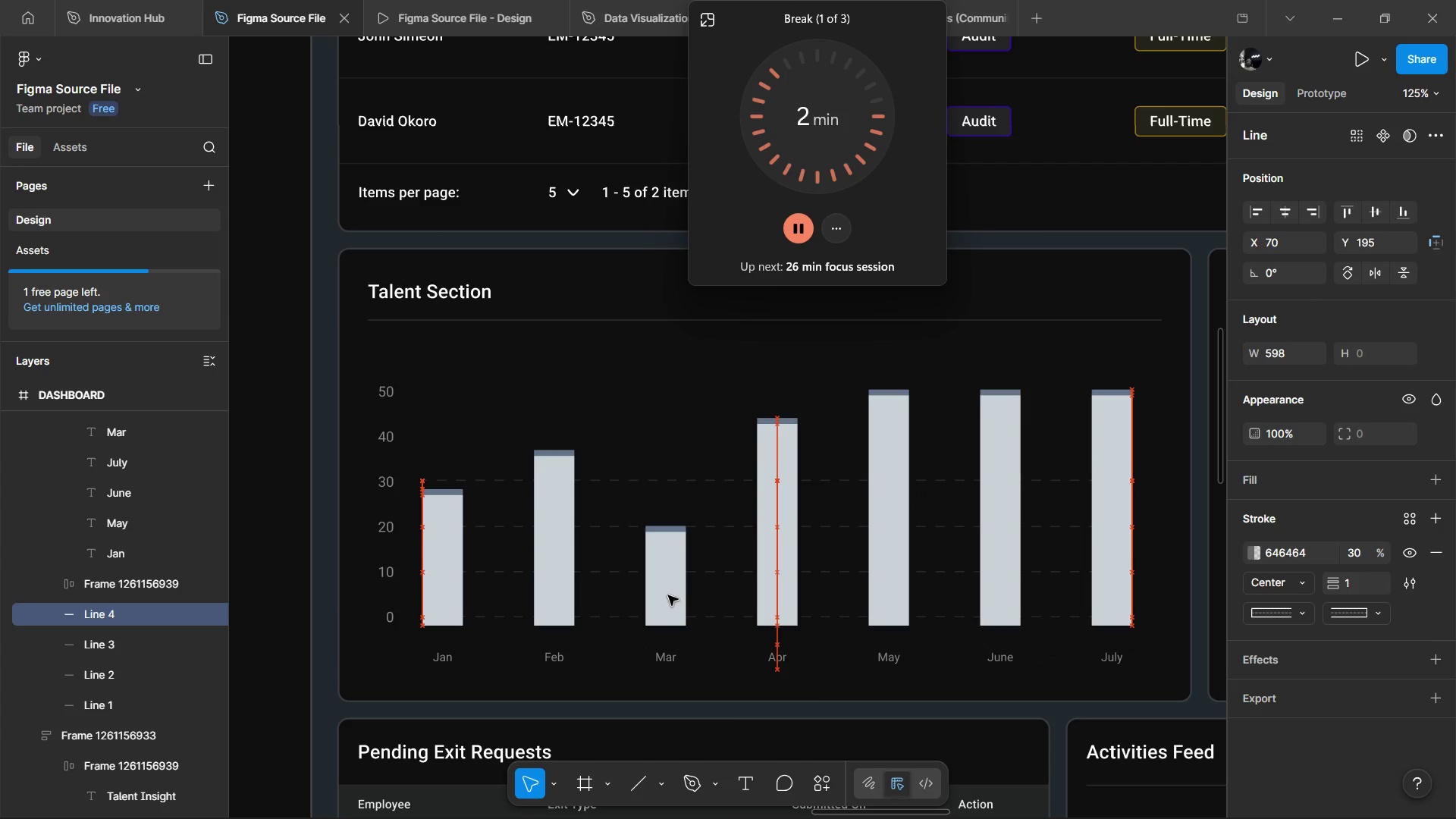 
key(ArrowDown)
 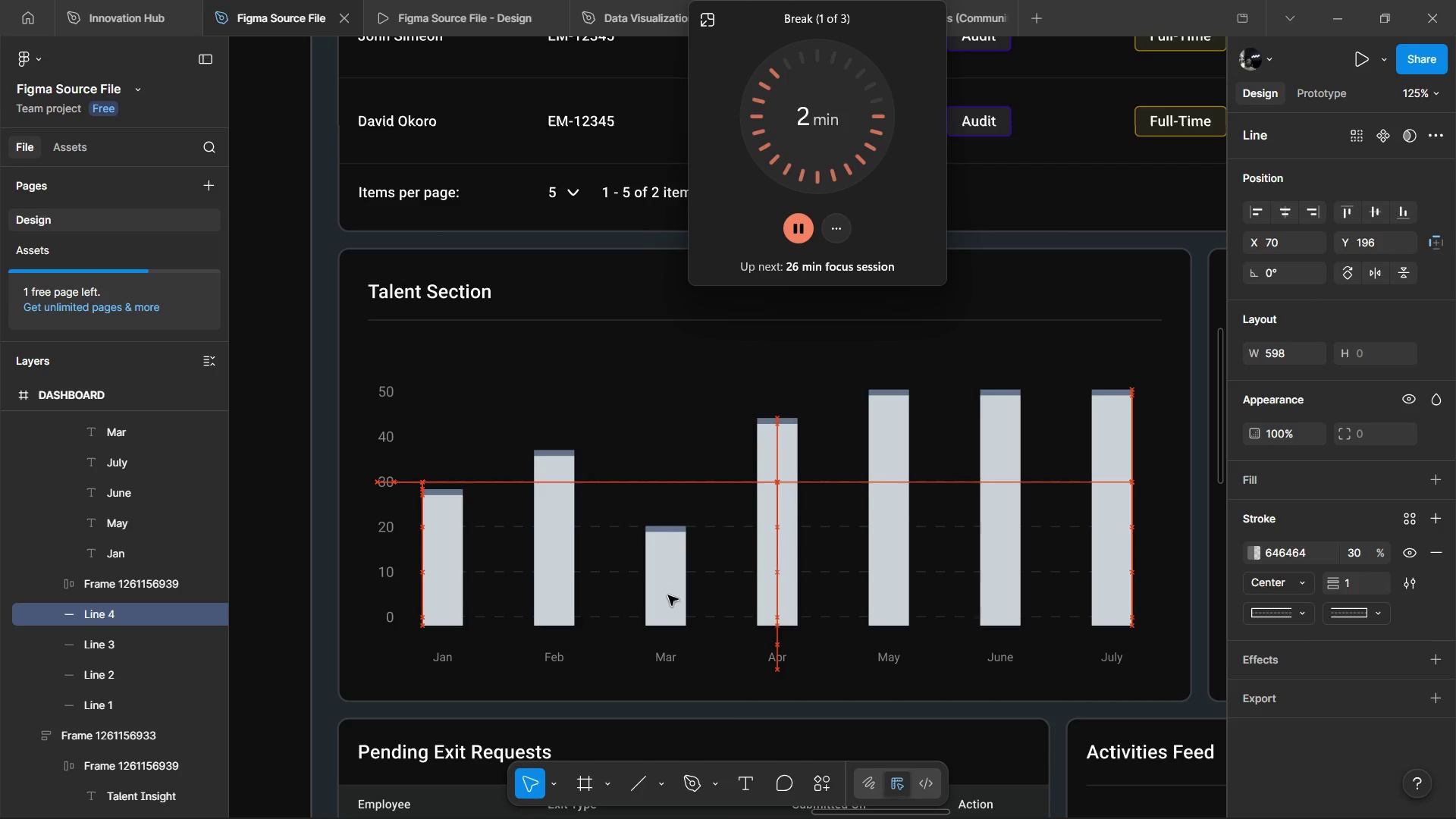 
key(Control+D)
 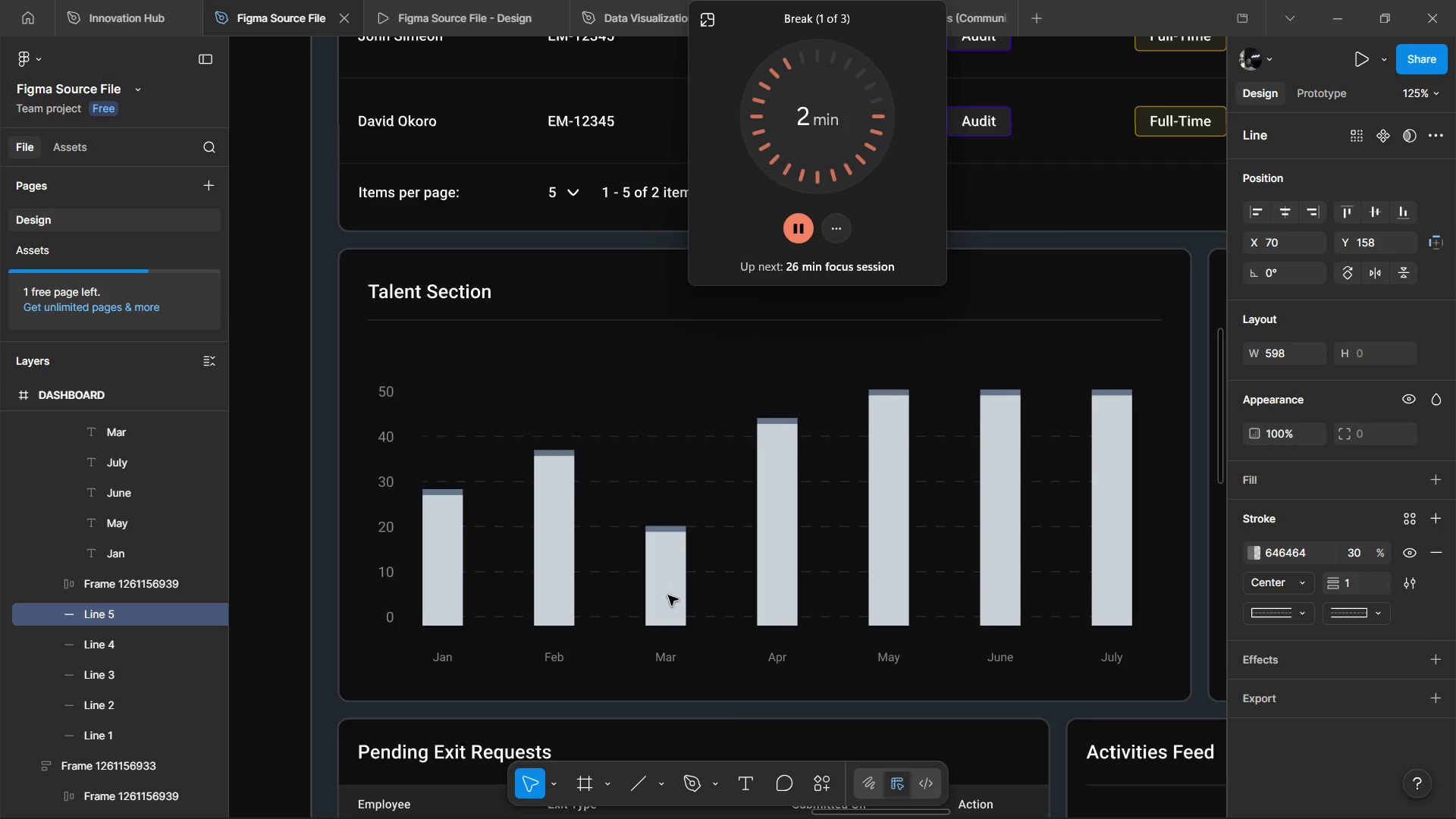 
key(Alt+ArrowDown)
 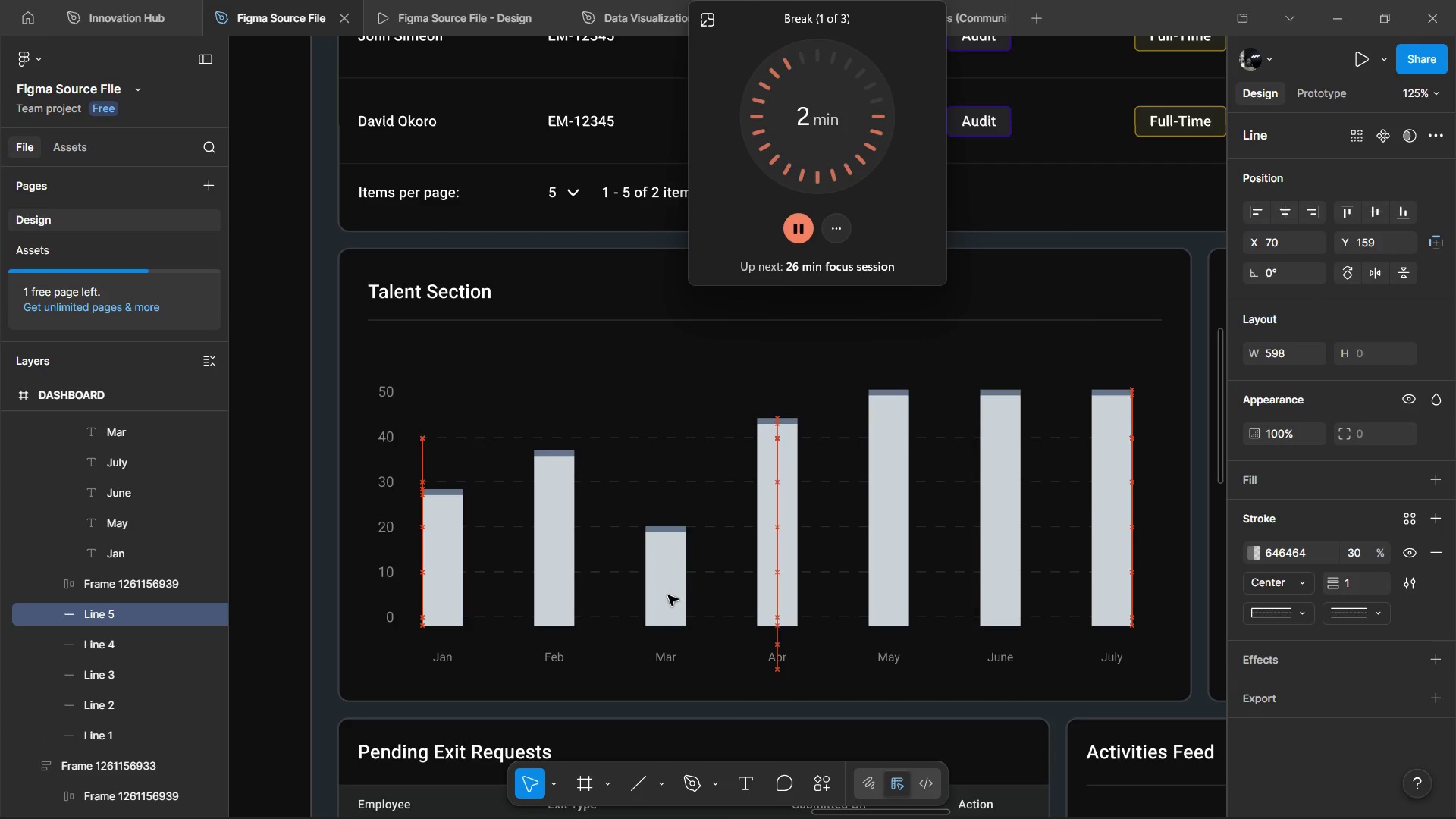 
key(ArrowUp)
 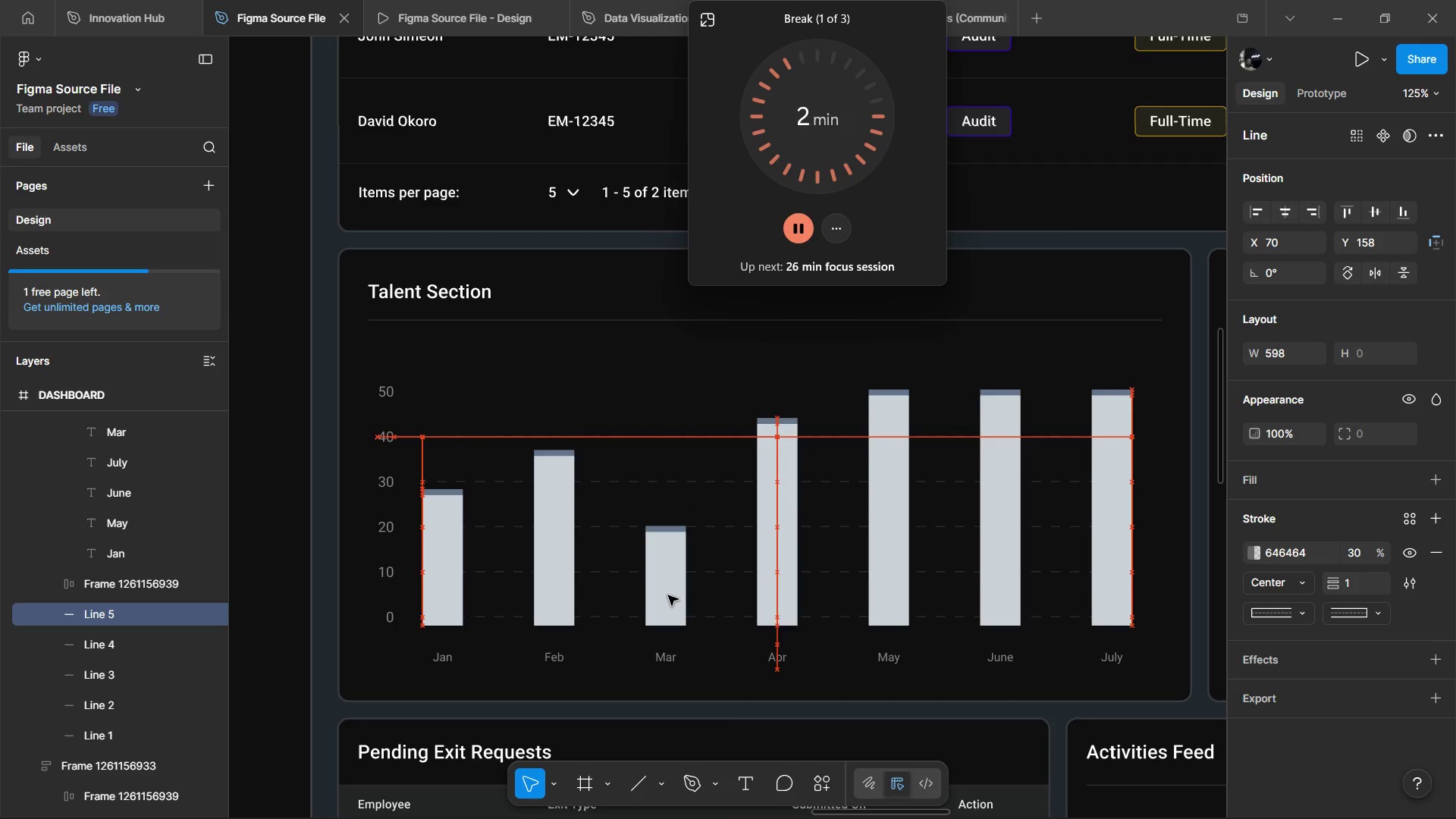 
key(ArrowUp)
 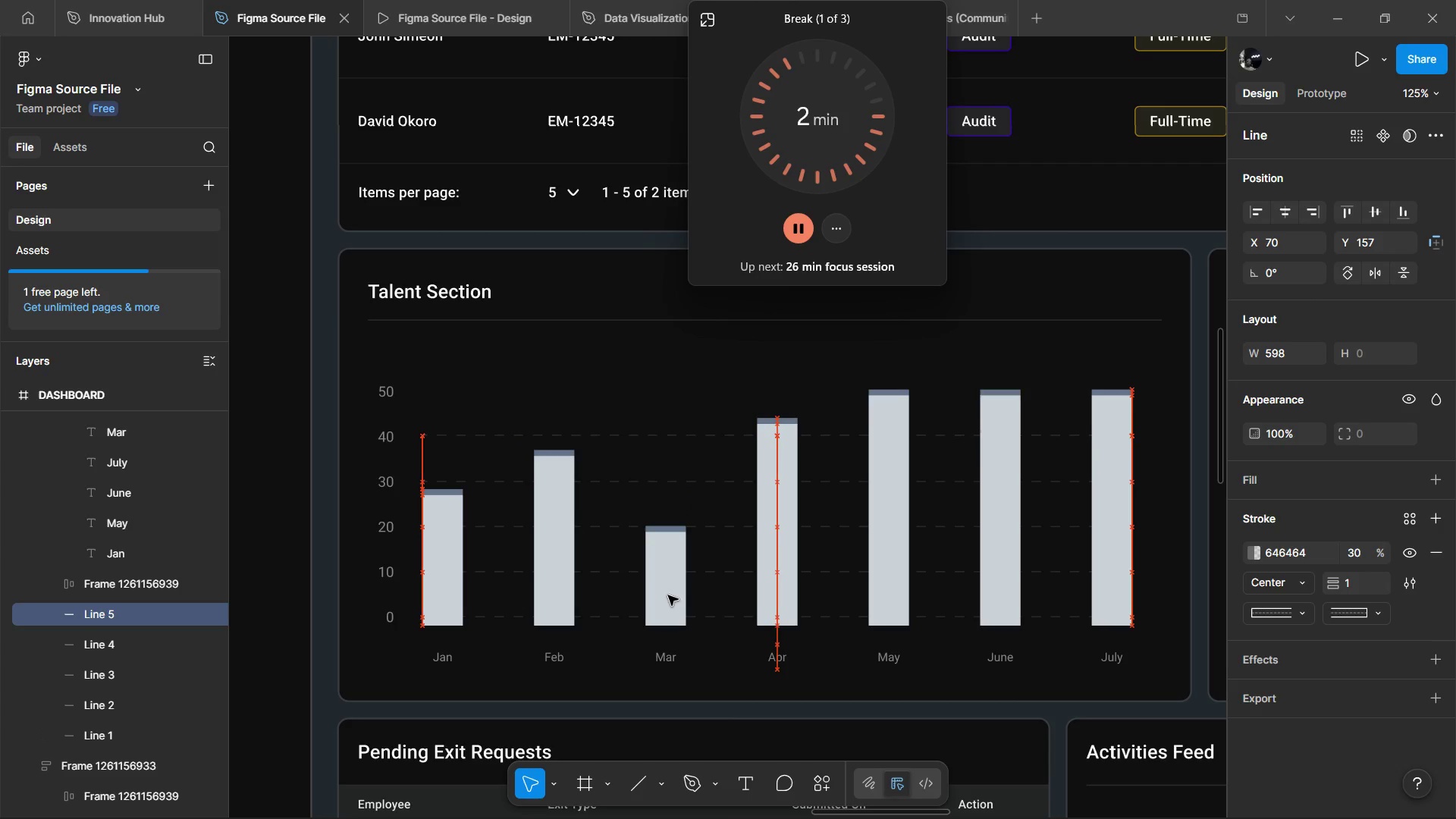 
key(ArrowDown)
 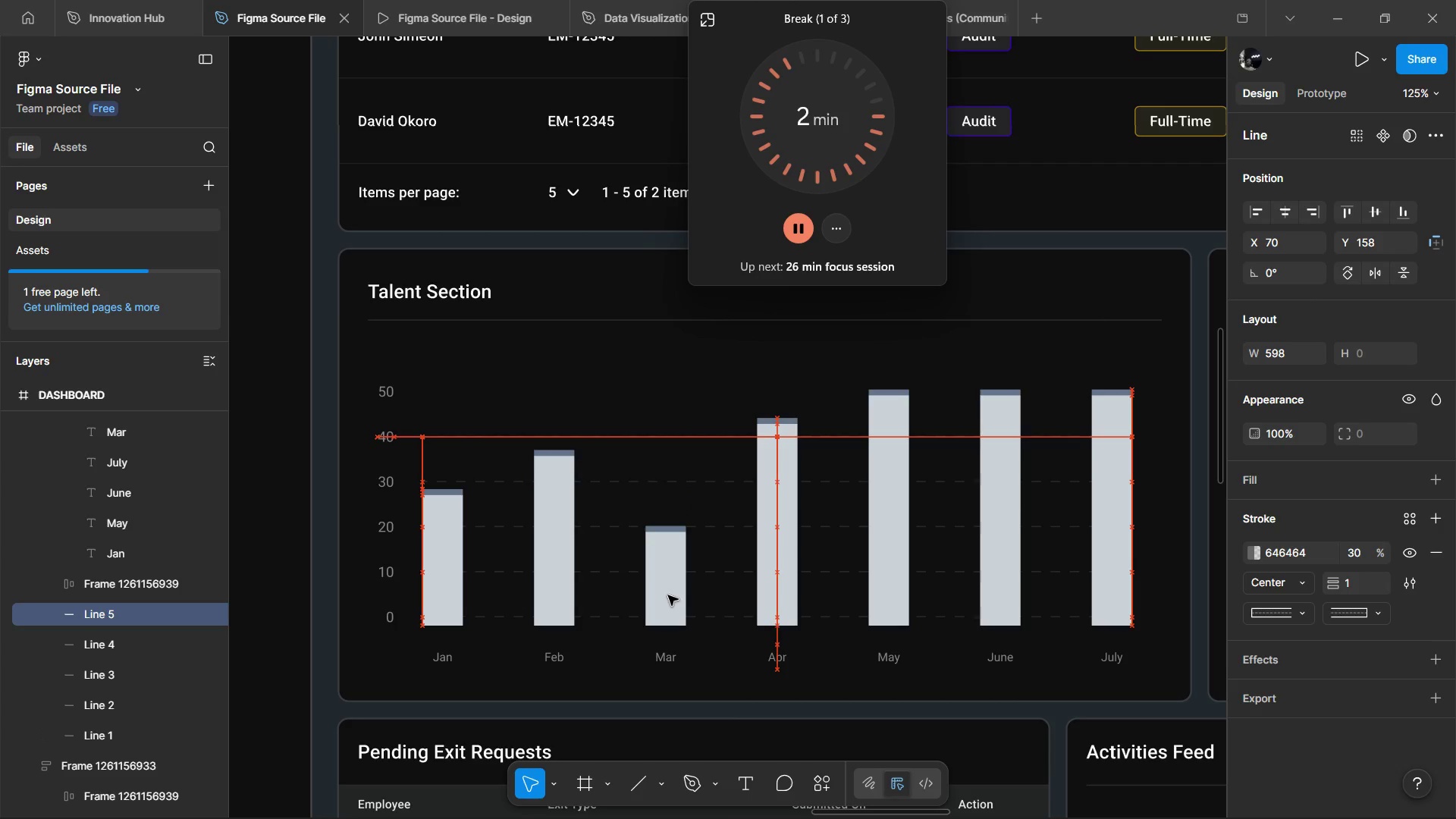 
key(Control+D)
 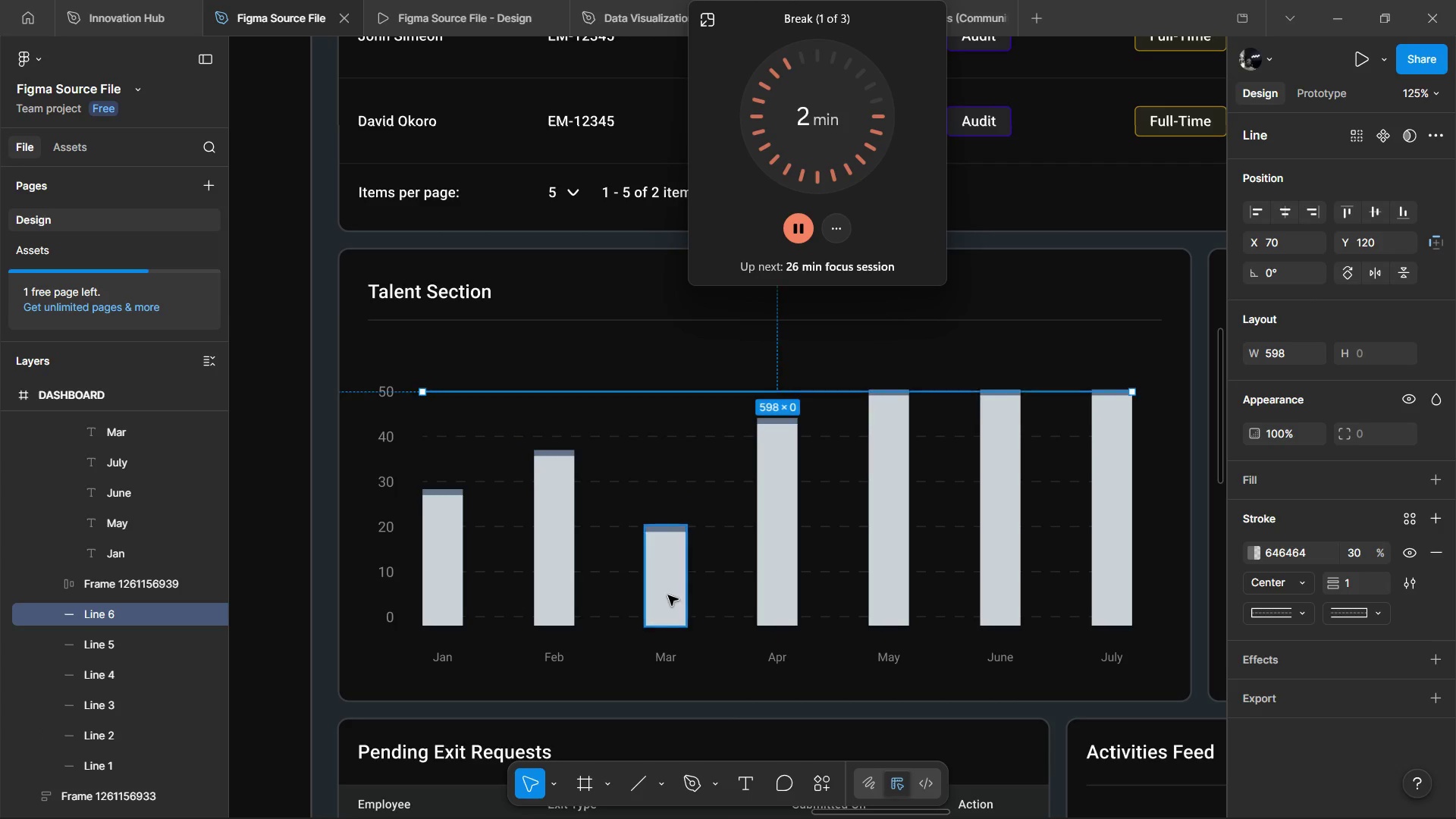 
key(Alt+AltLeft)
 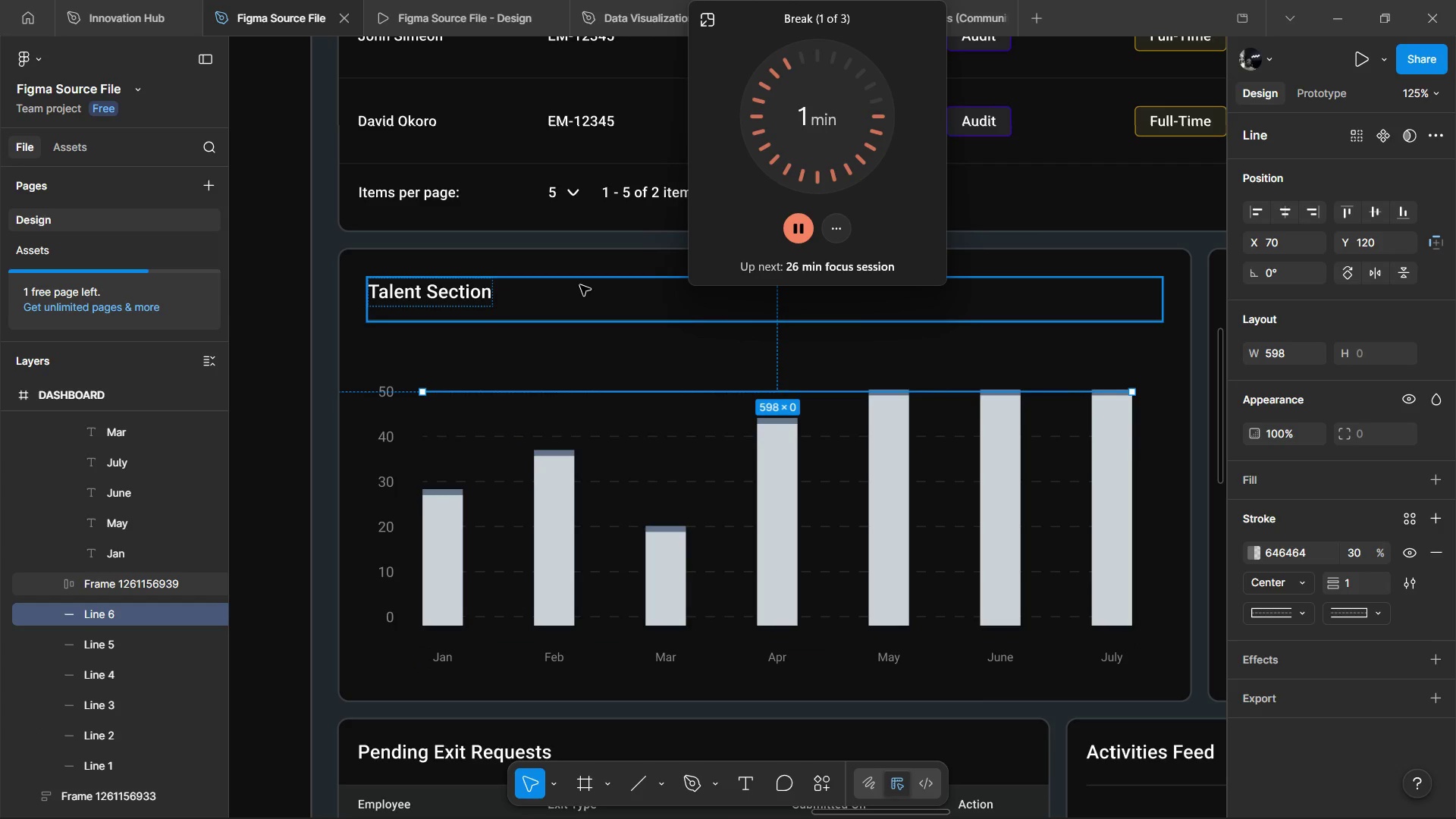 
wait(6.73)
 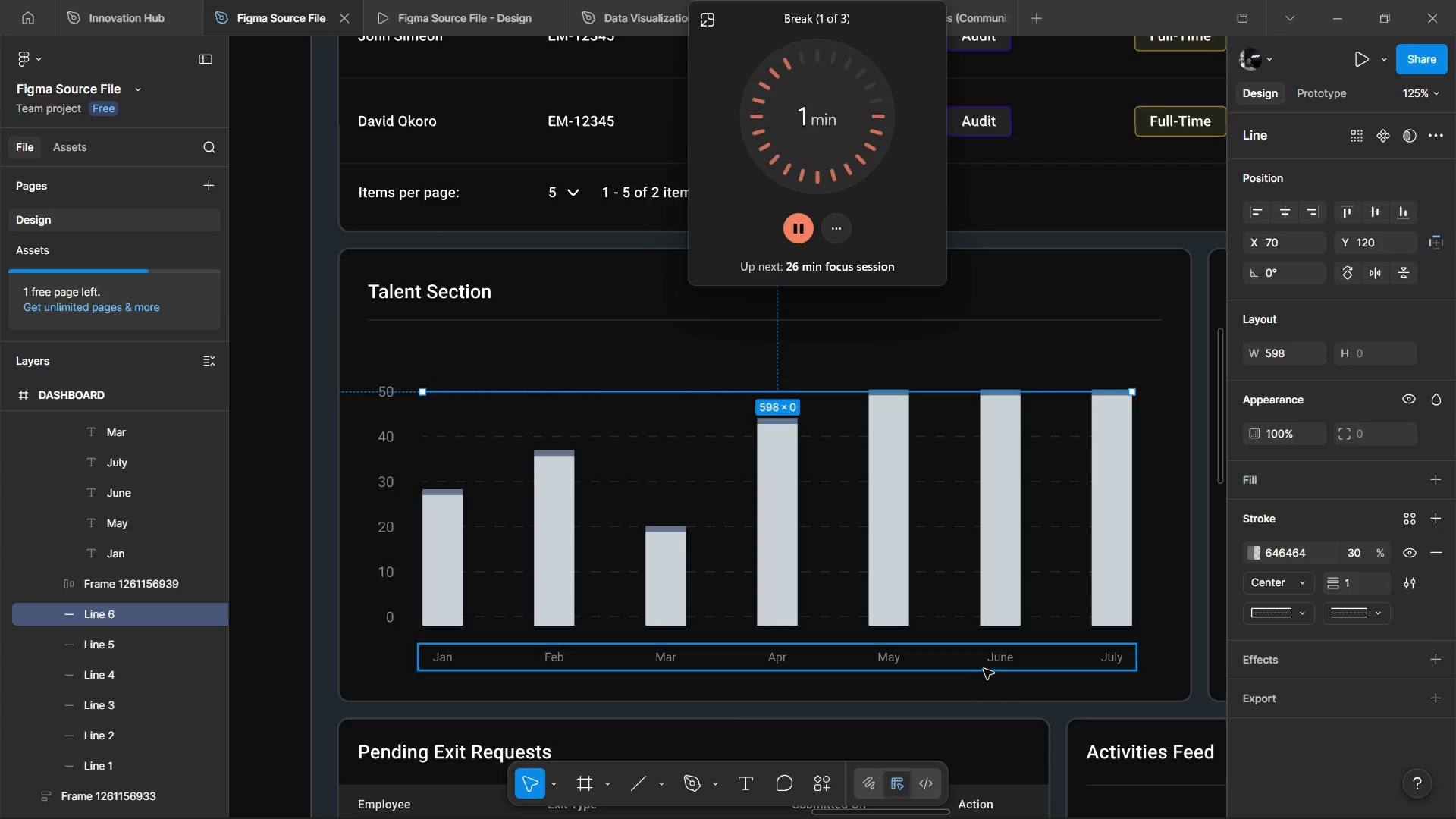 
left_click([745, 692])
 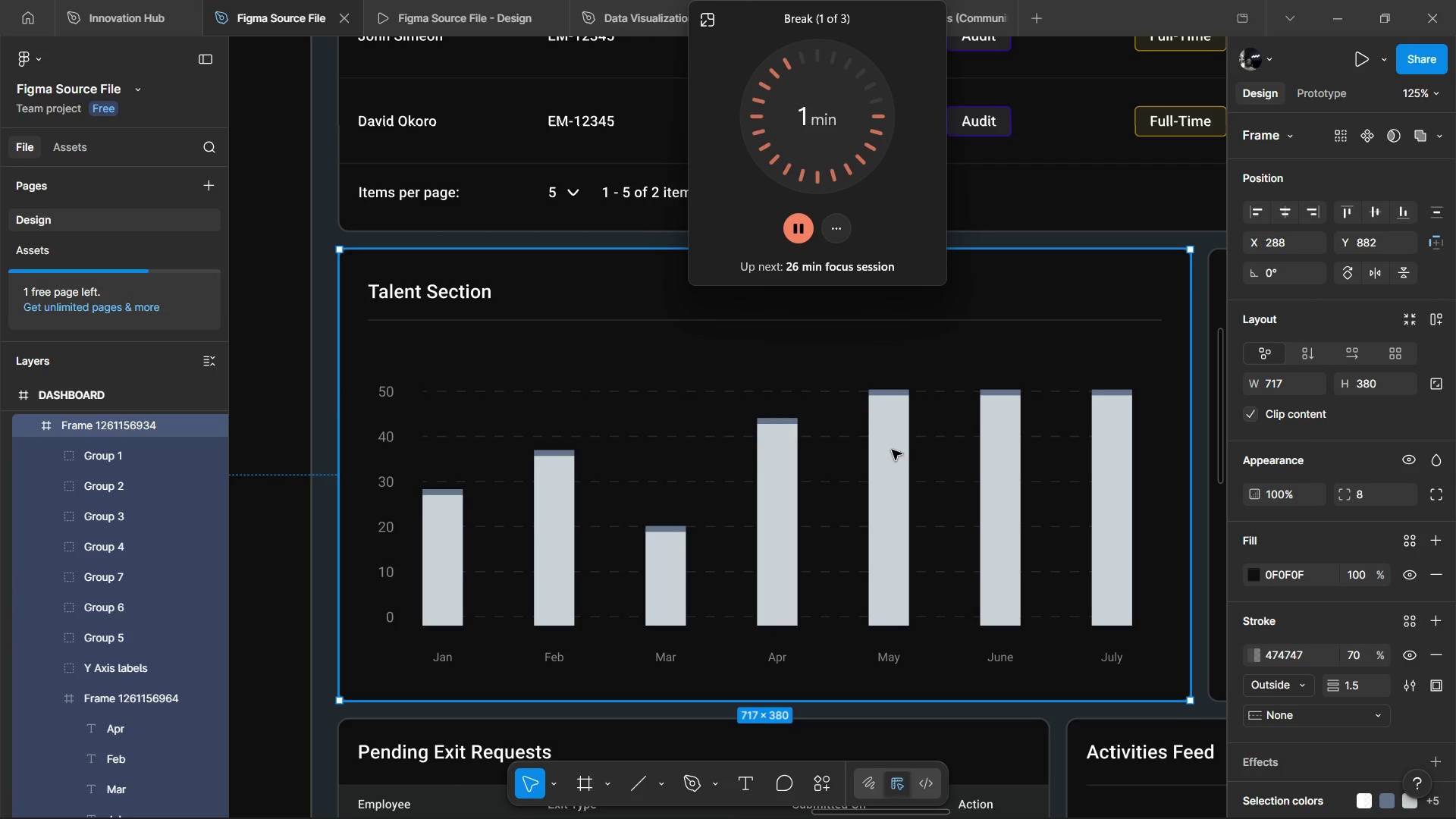 
left_click([892, 450])
 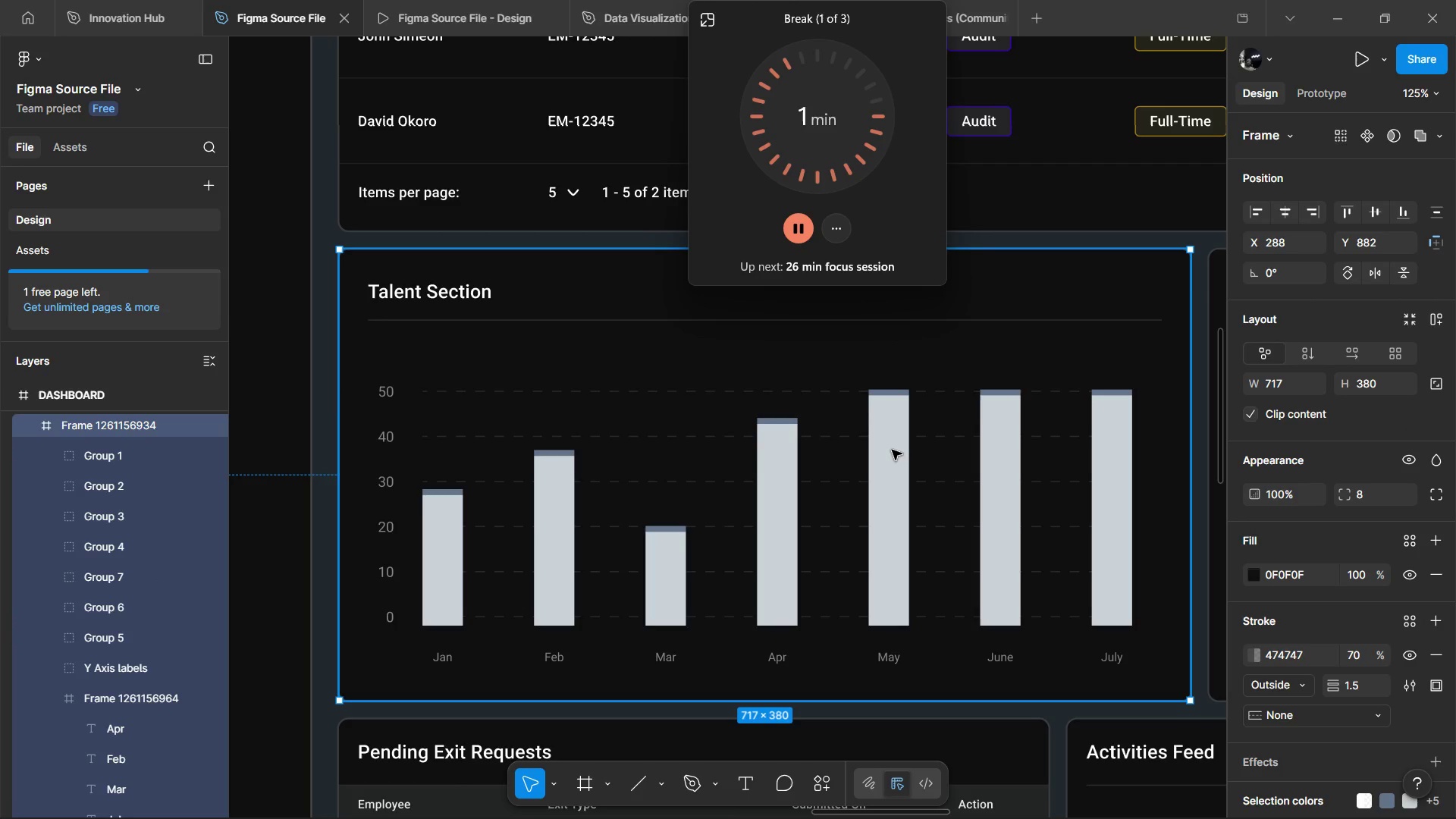 
left_click([892, 450])
 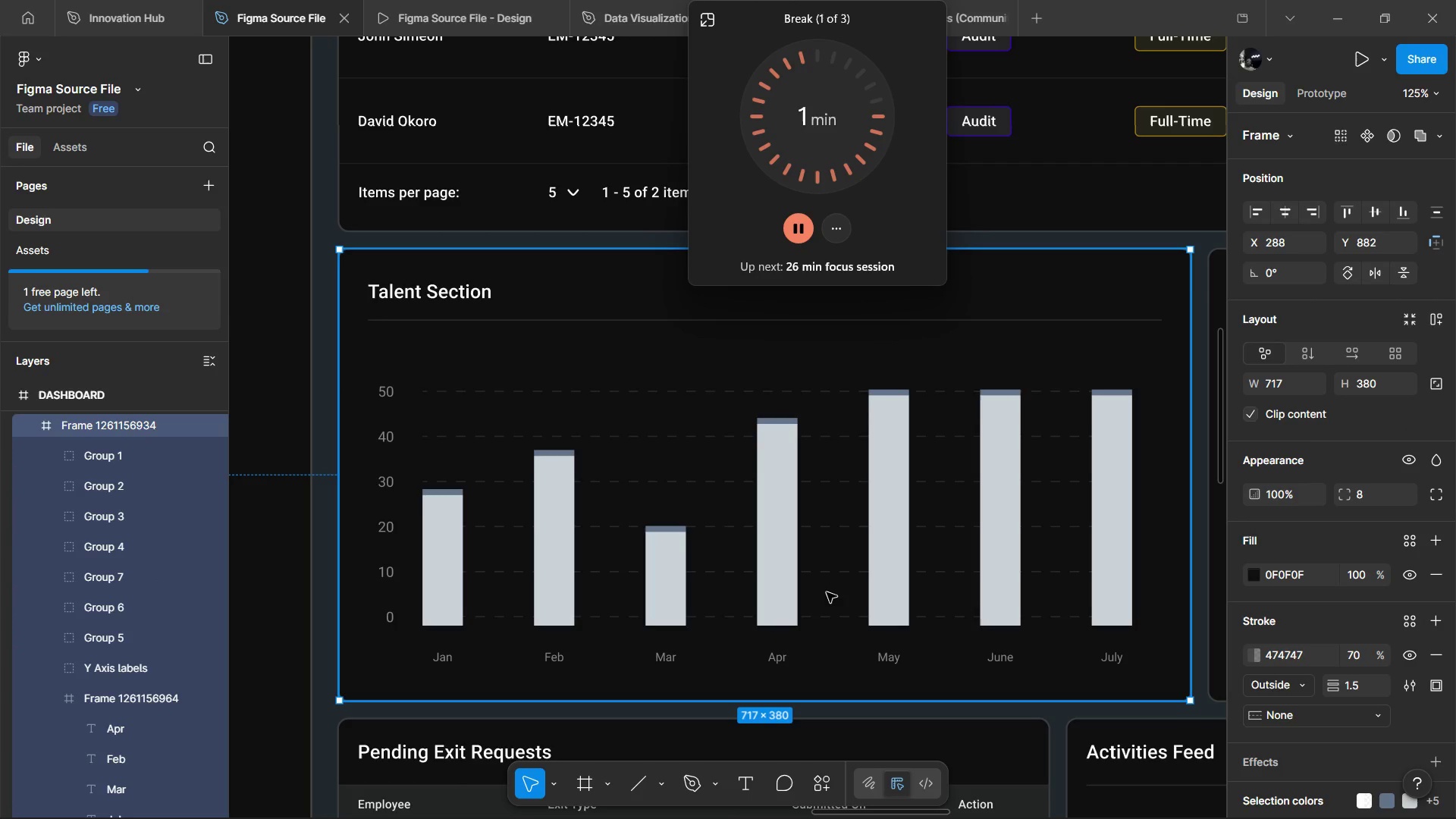 
hold_key(key=ControlLeft, duration=0.98)
scroll: coordinate [799, 617], scroll_direction: down, amount: 4.0
 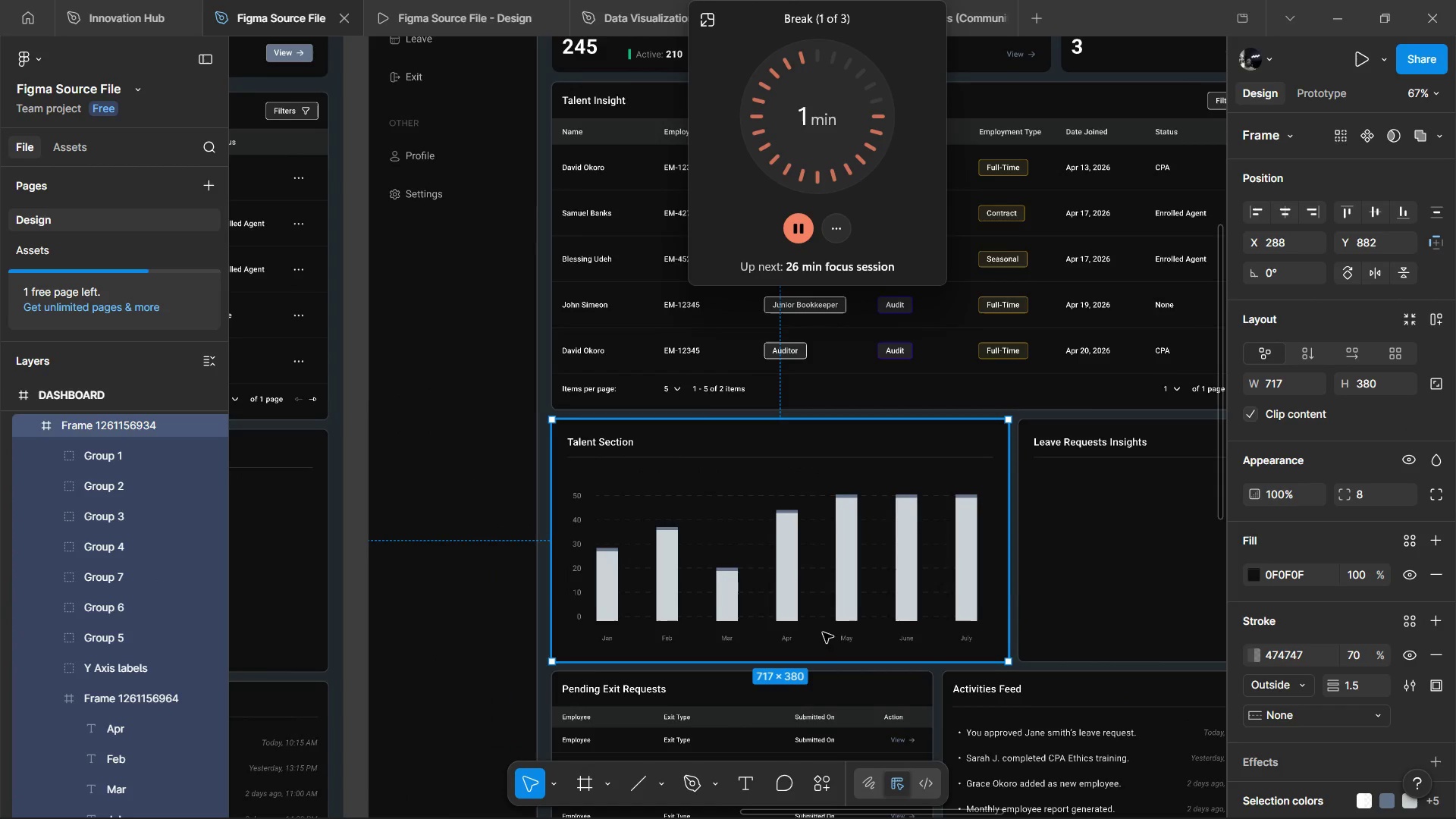 
hold_key(key=ControlLeft, duration=1.73)
 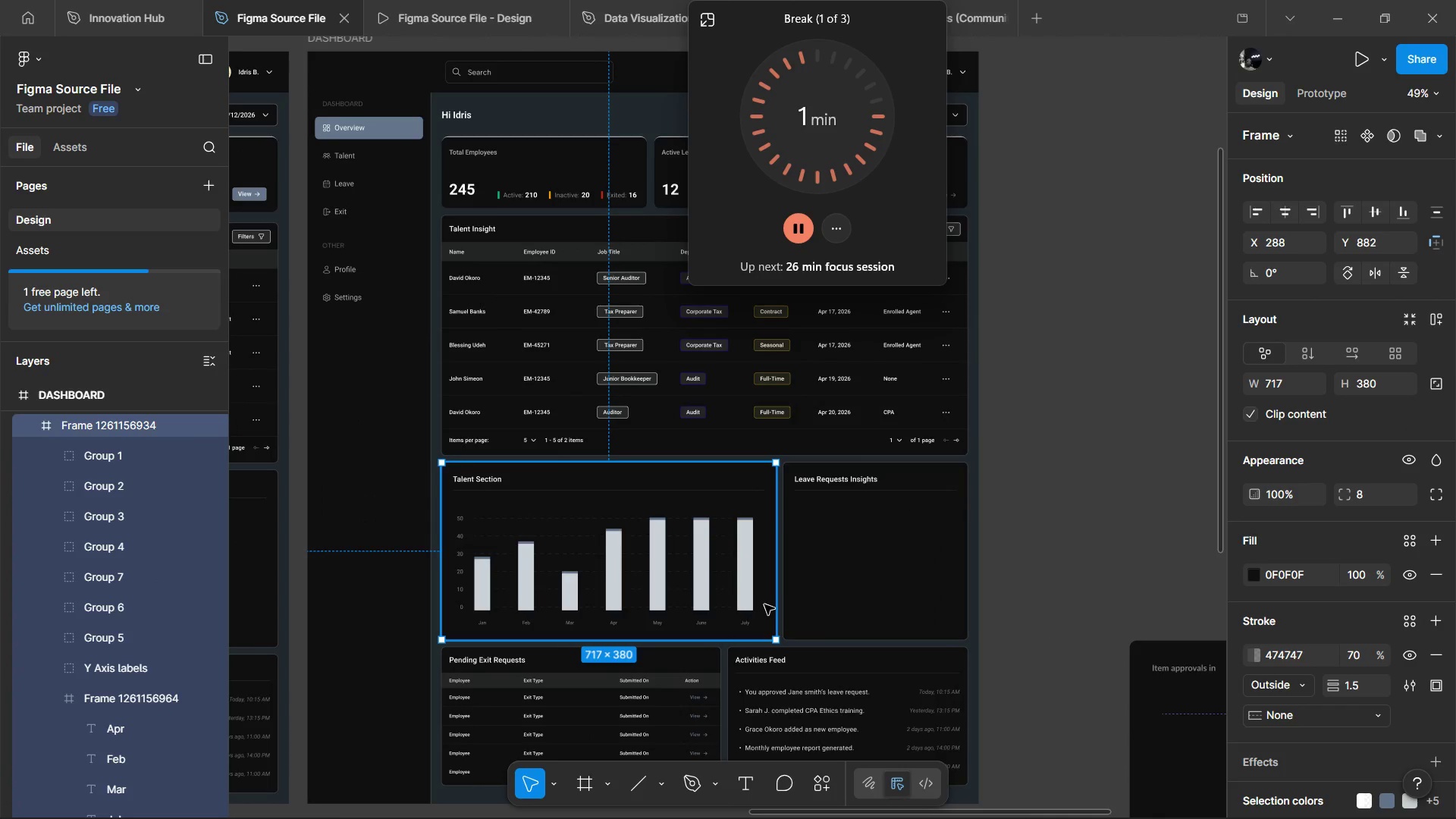 
hold_key(key=ShiftLeft, duration=0.88)
 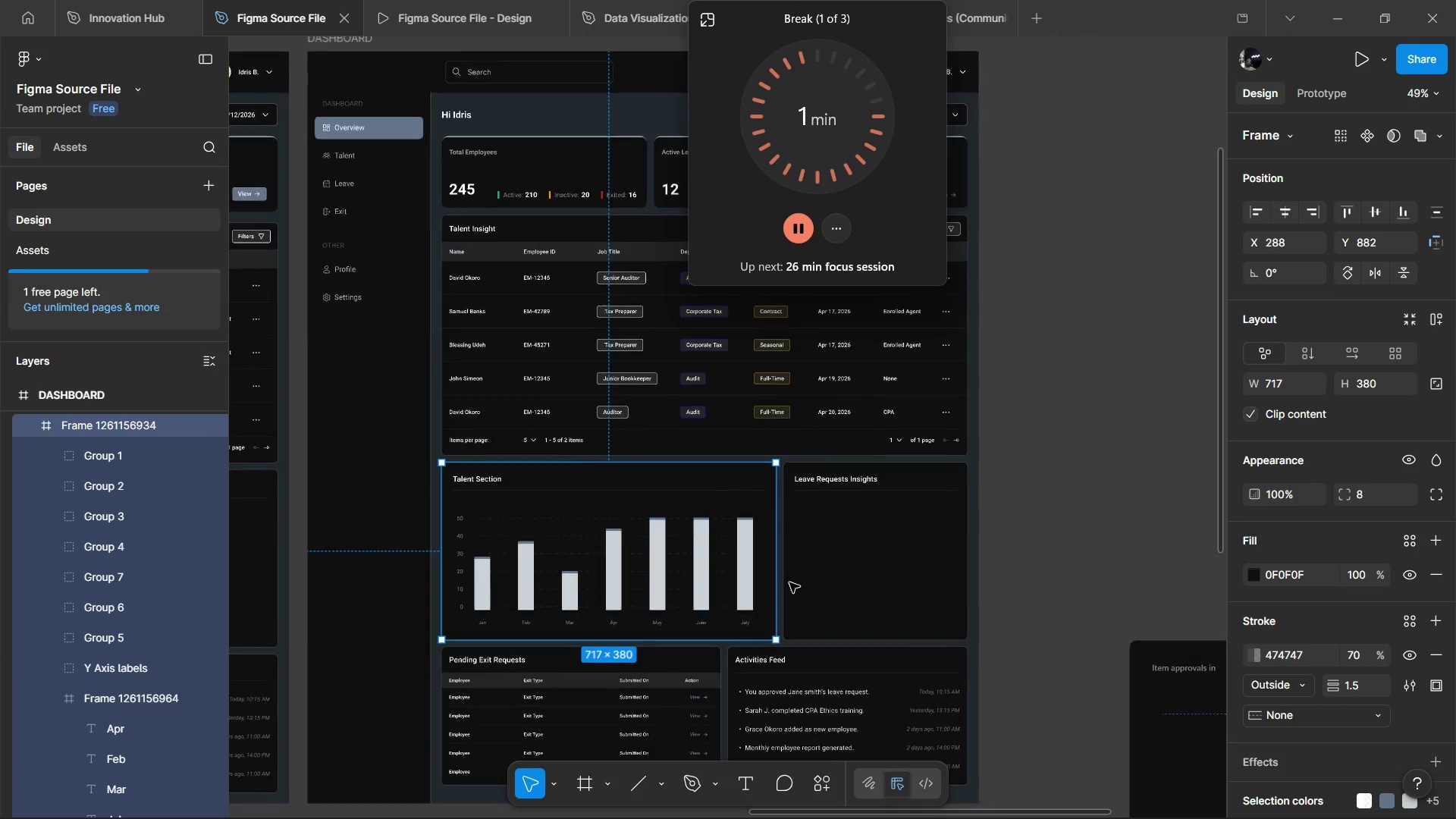 
hold_key(key=ControlLeft, duration=0.48)
 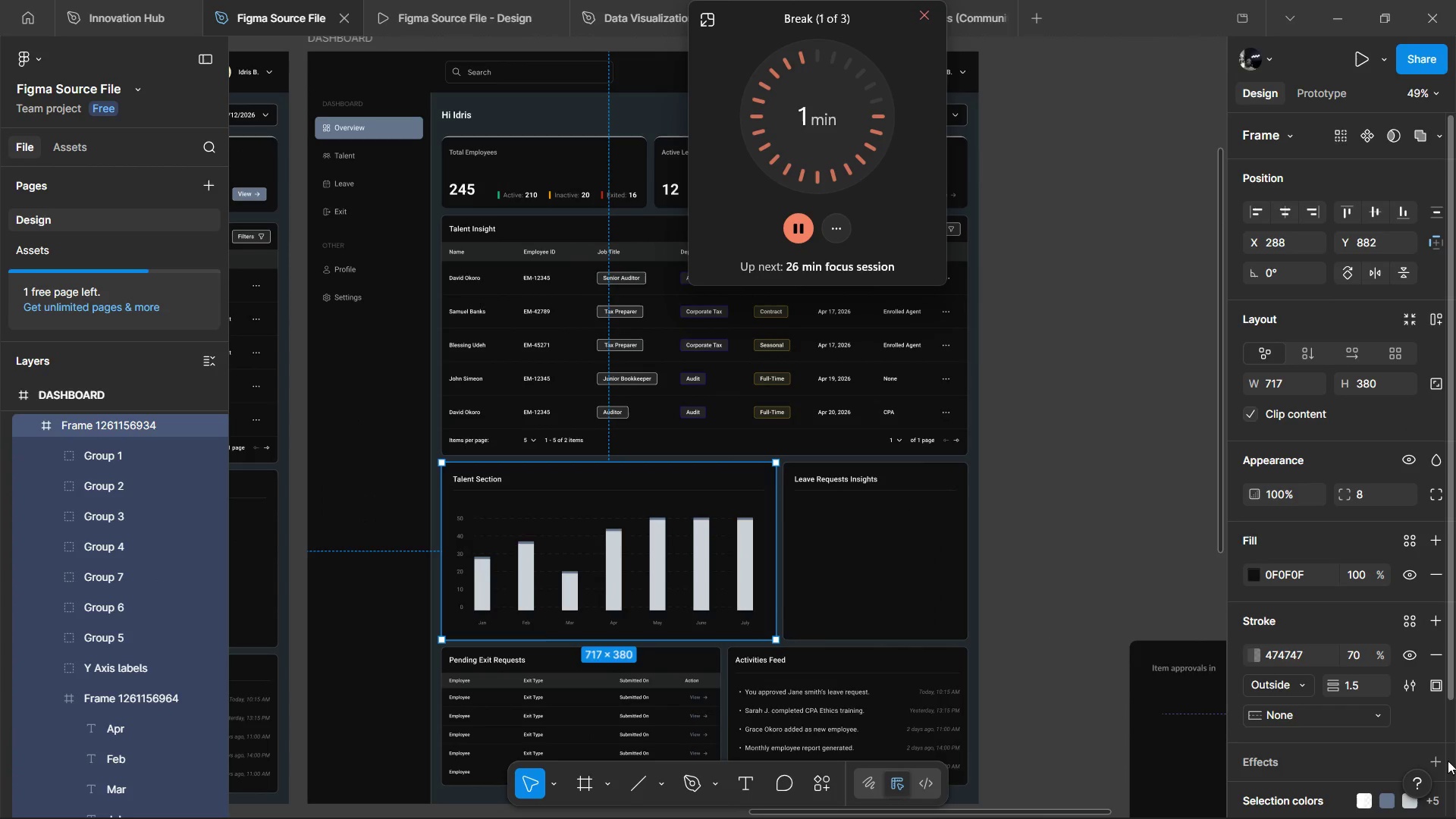 
scroll: coordinate [789, 582], scroll_direction: down, amount: 8.0
 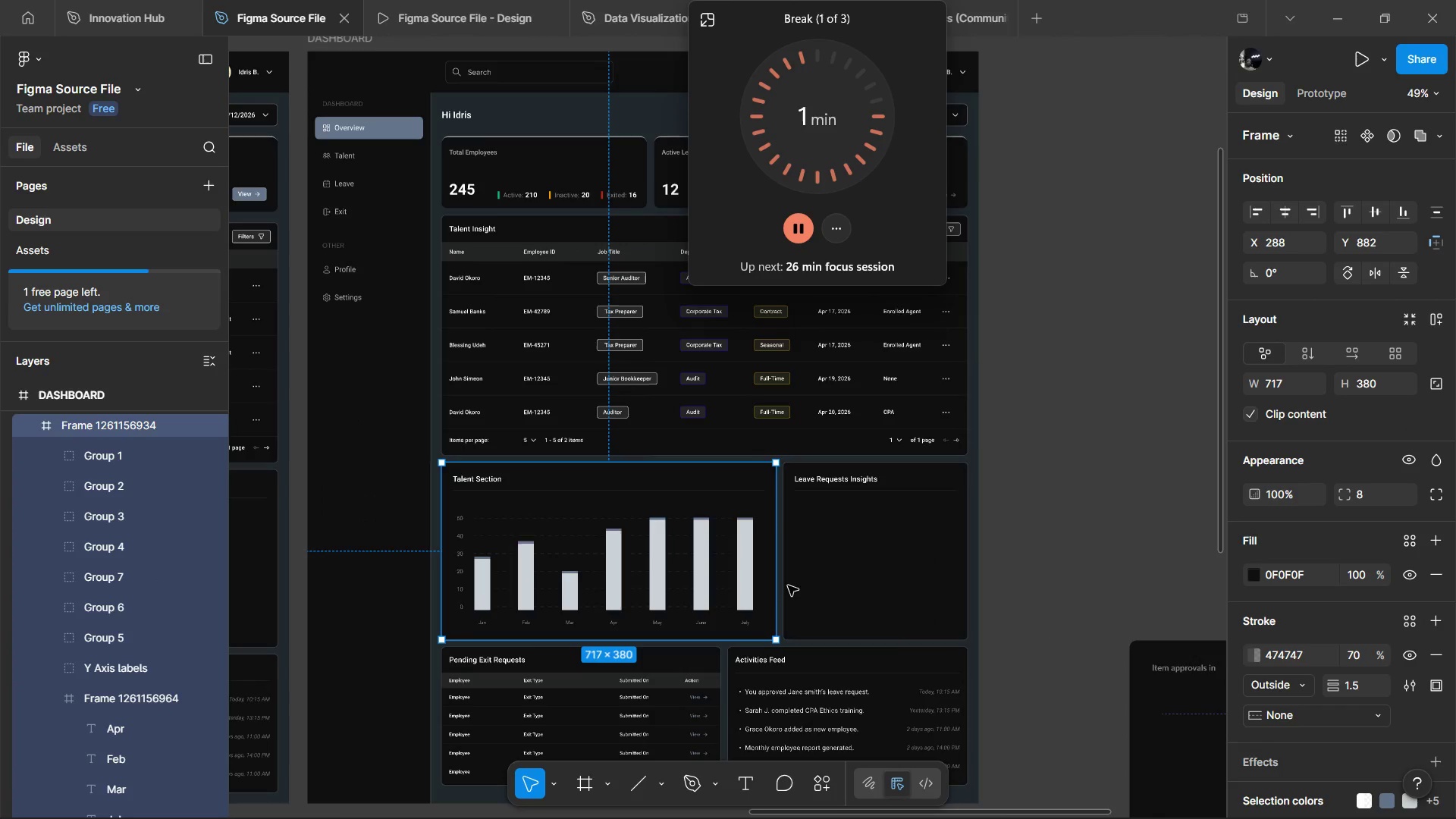 
left_click([1334, 797])
 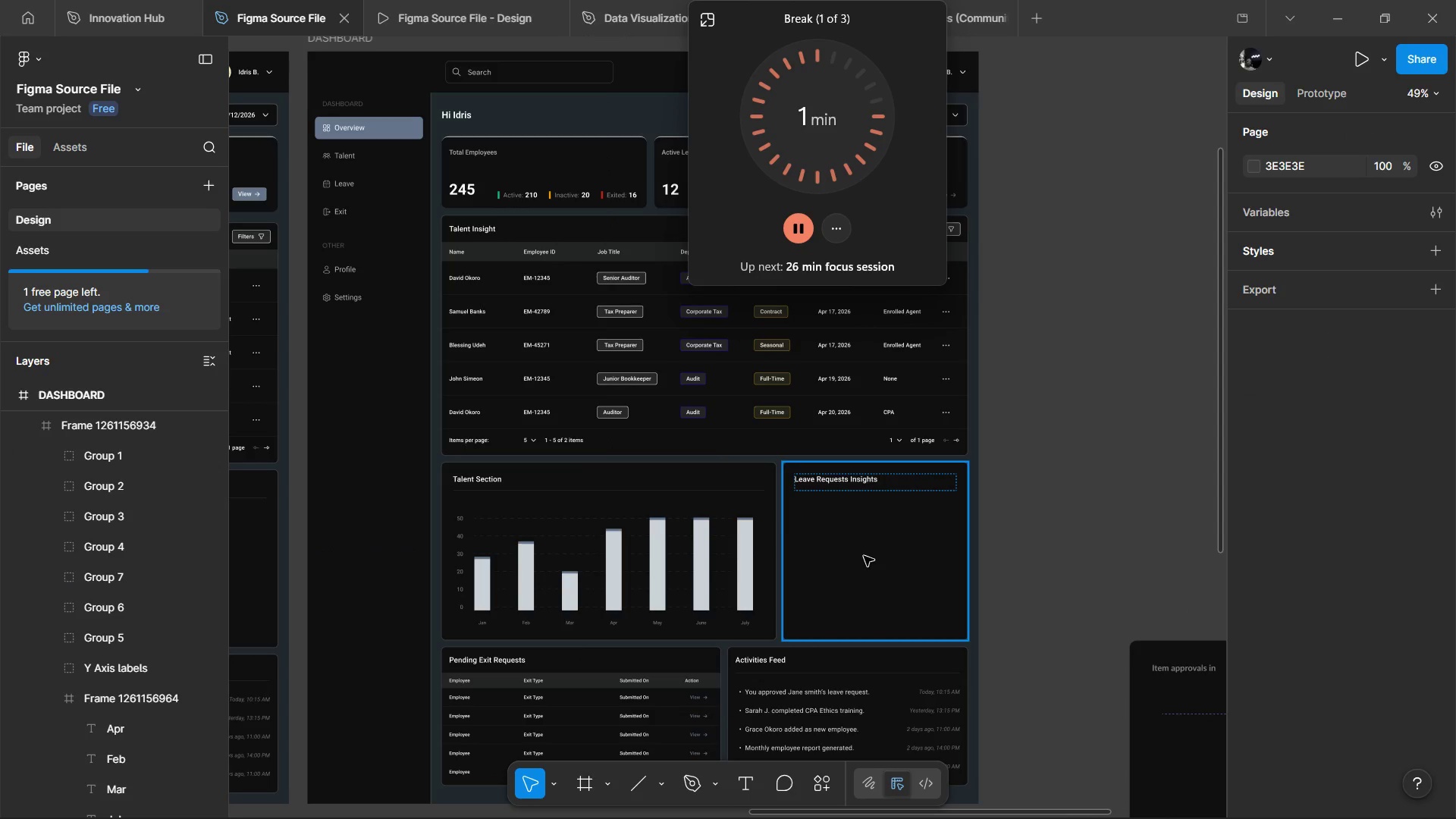 
wait(6.56)
 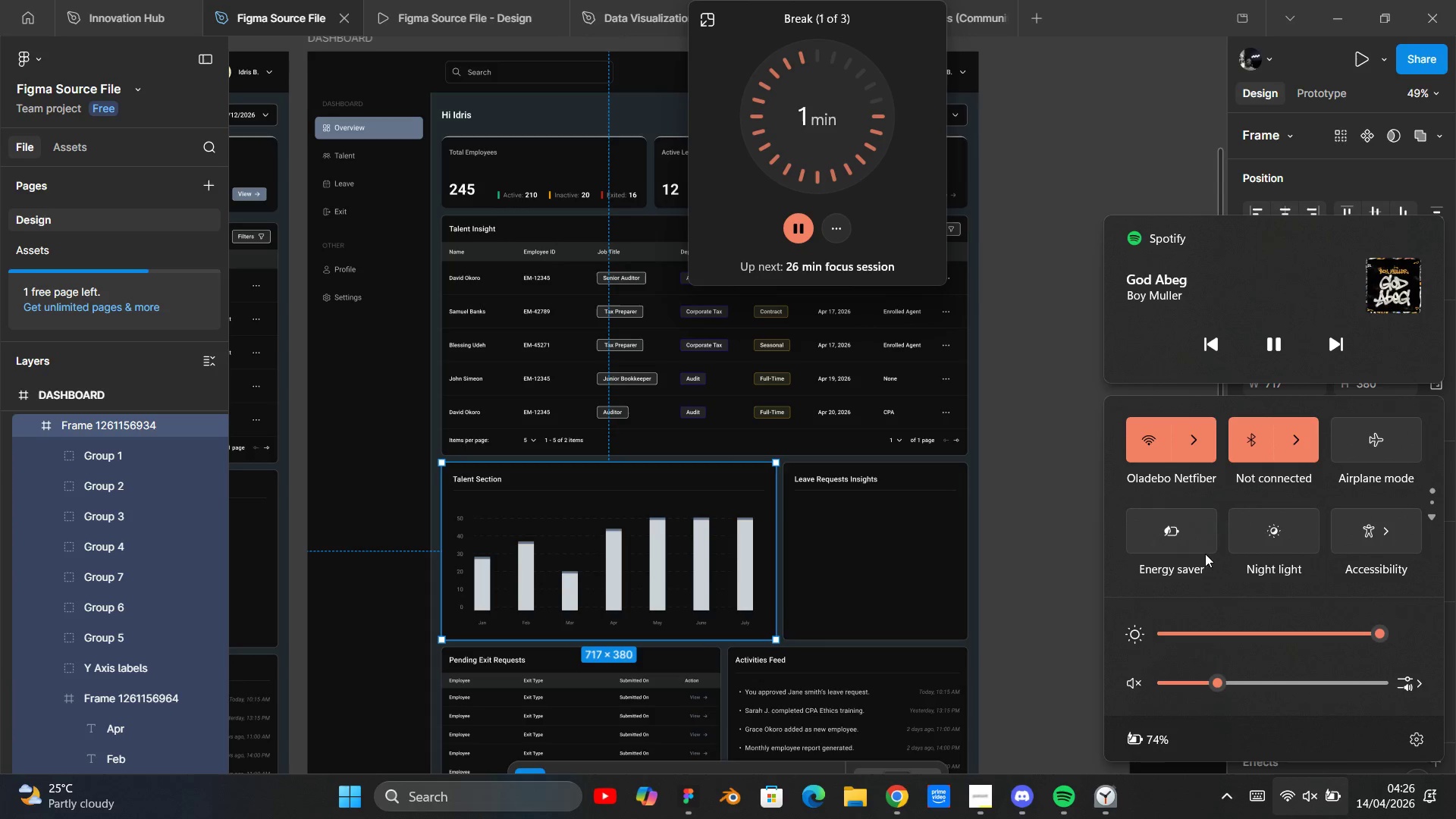 
scroll: coordinate [850, 598], scroll_direction: down, amount: 4.0
 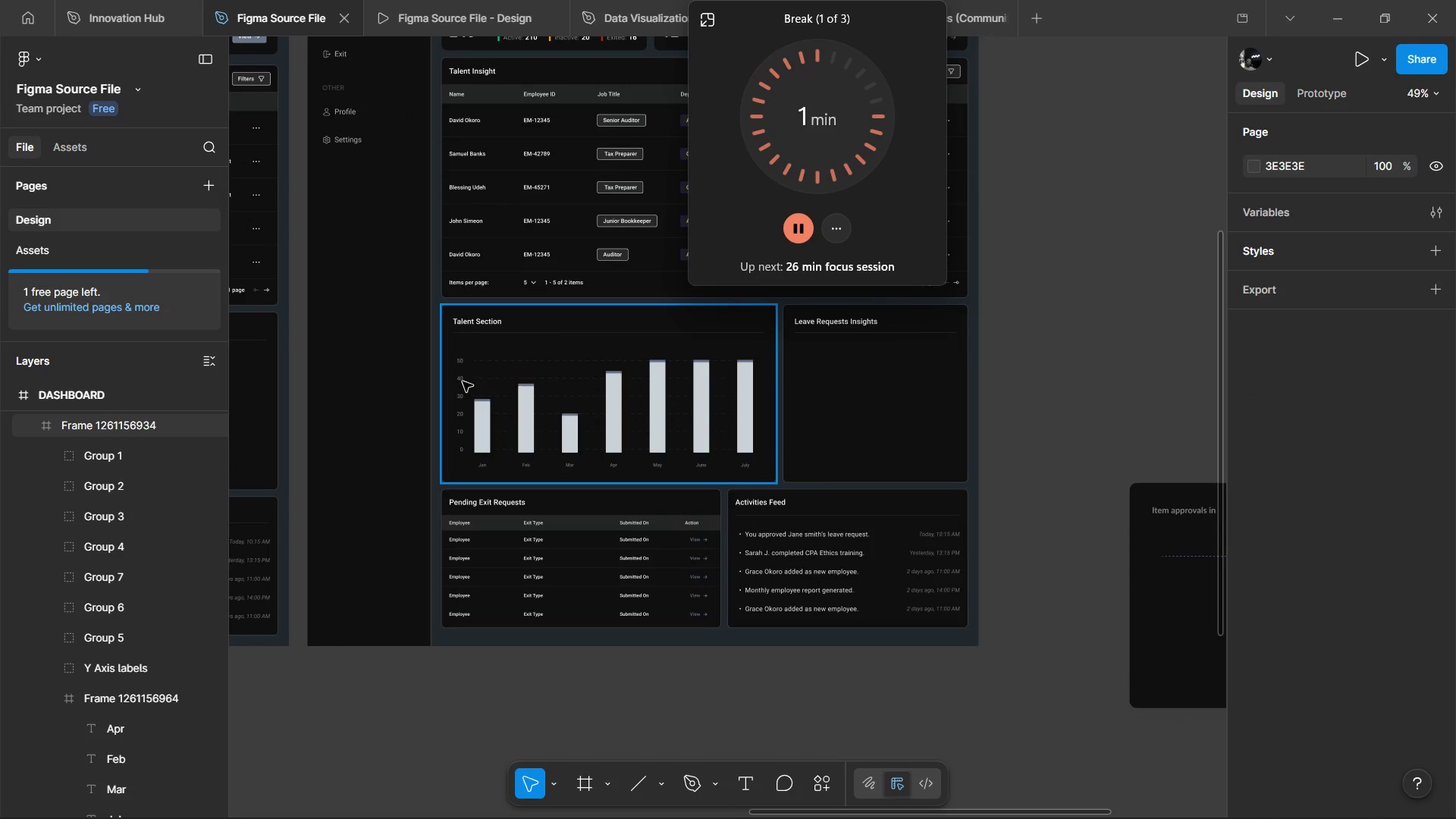 
key(Shift+ShiftLeft)
 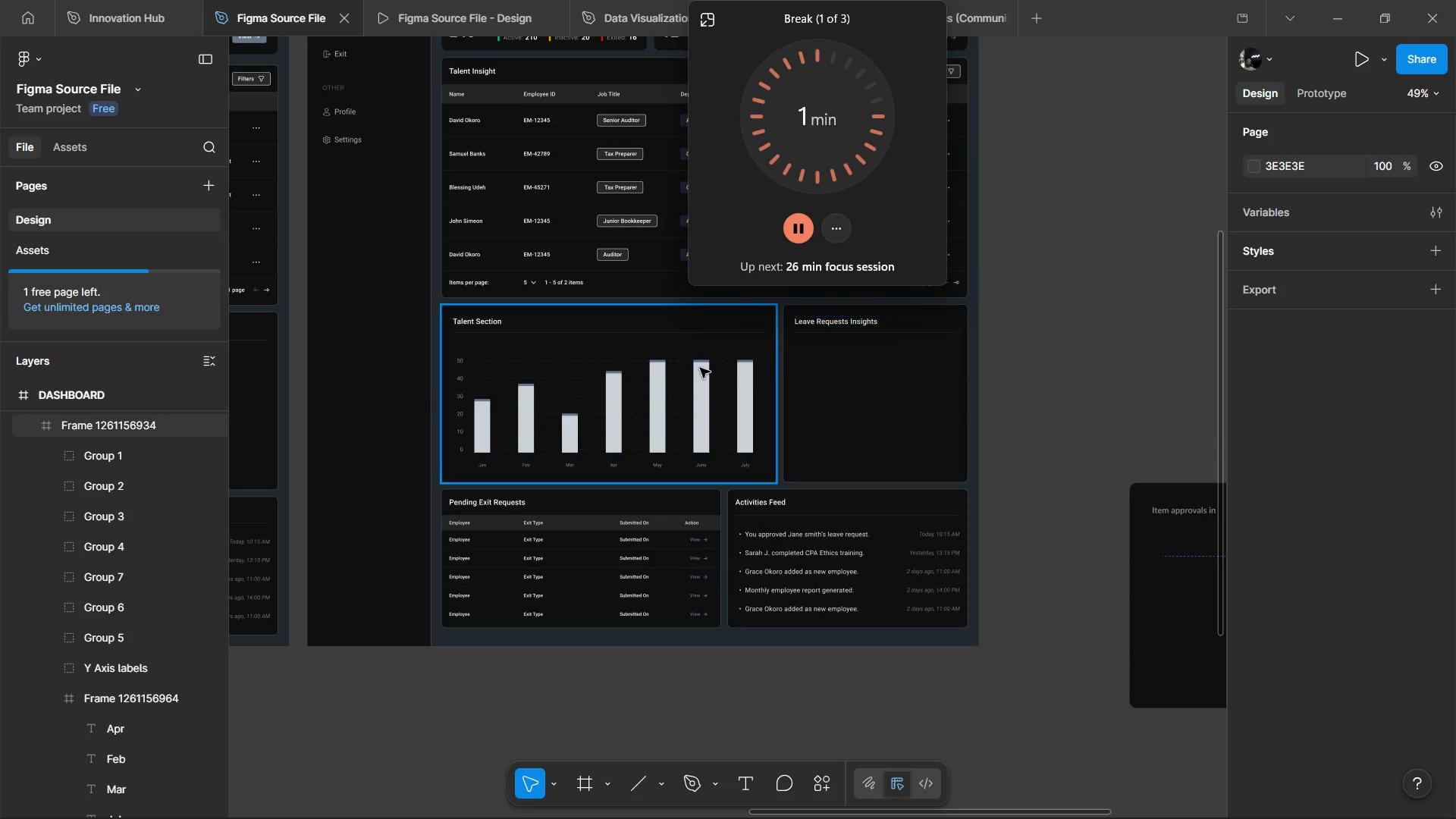 
hold_key(key=ShiftLeft, duration=1.05)
 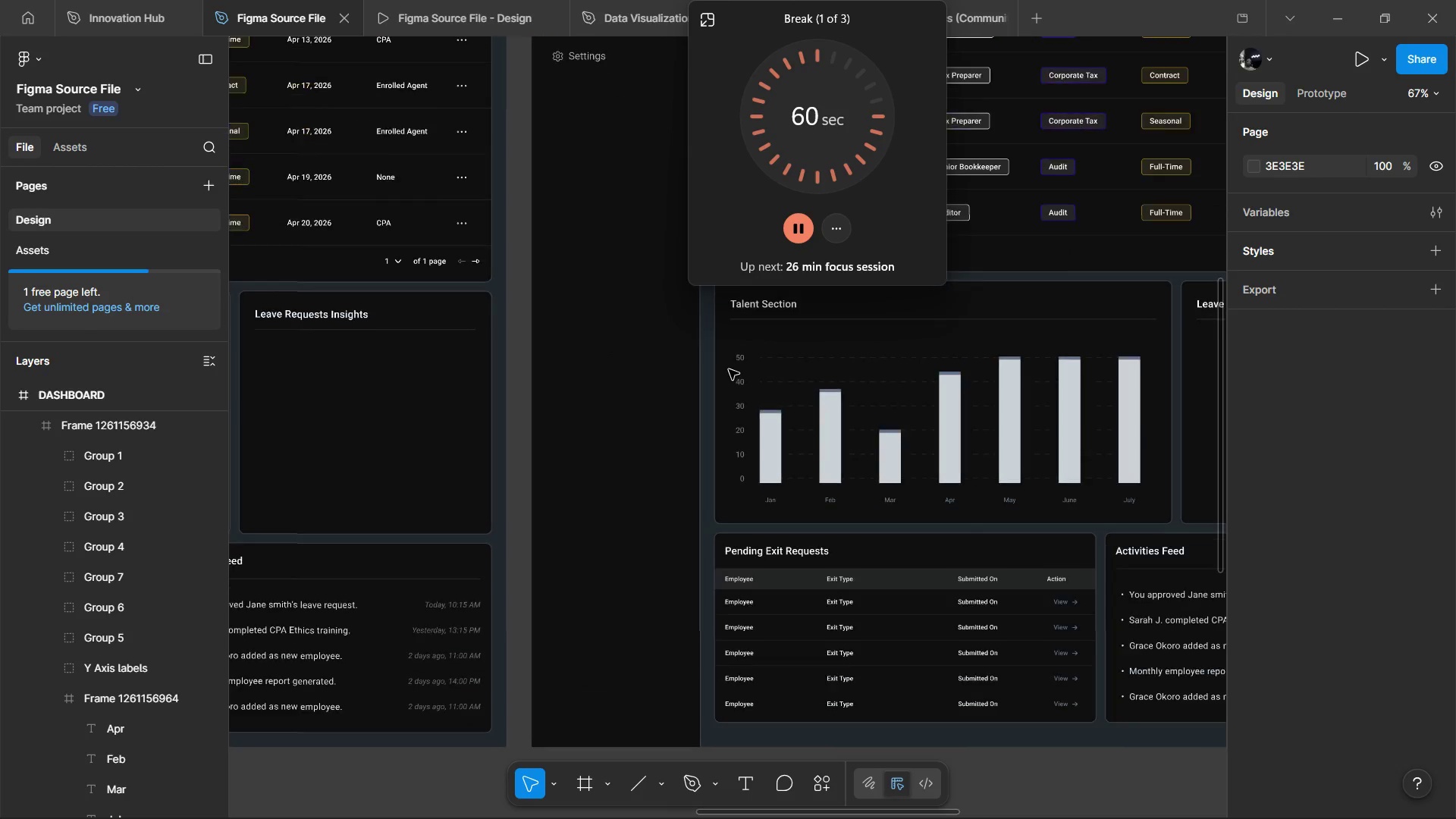 
hold_key(key=ControlLeft, duration=1.09)
 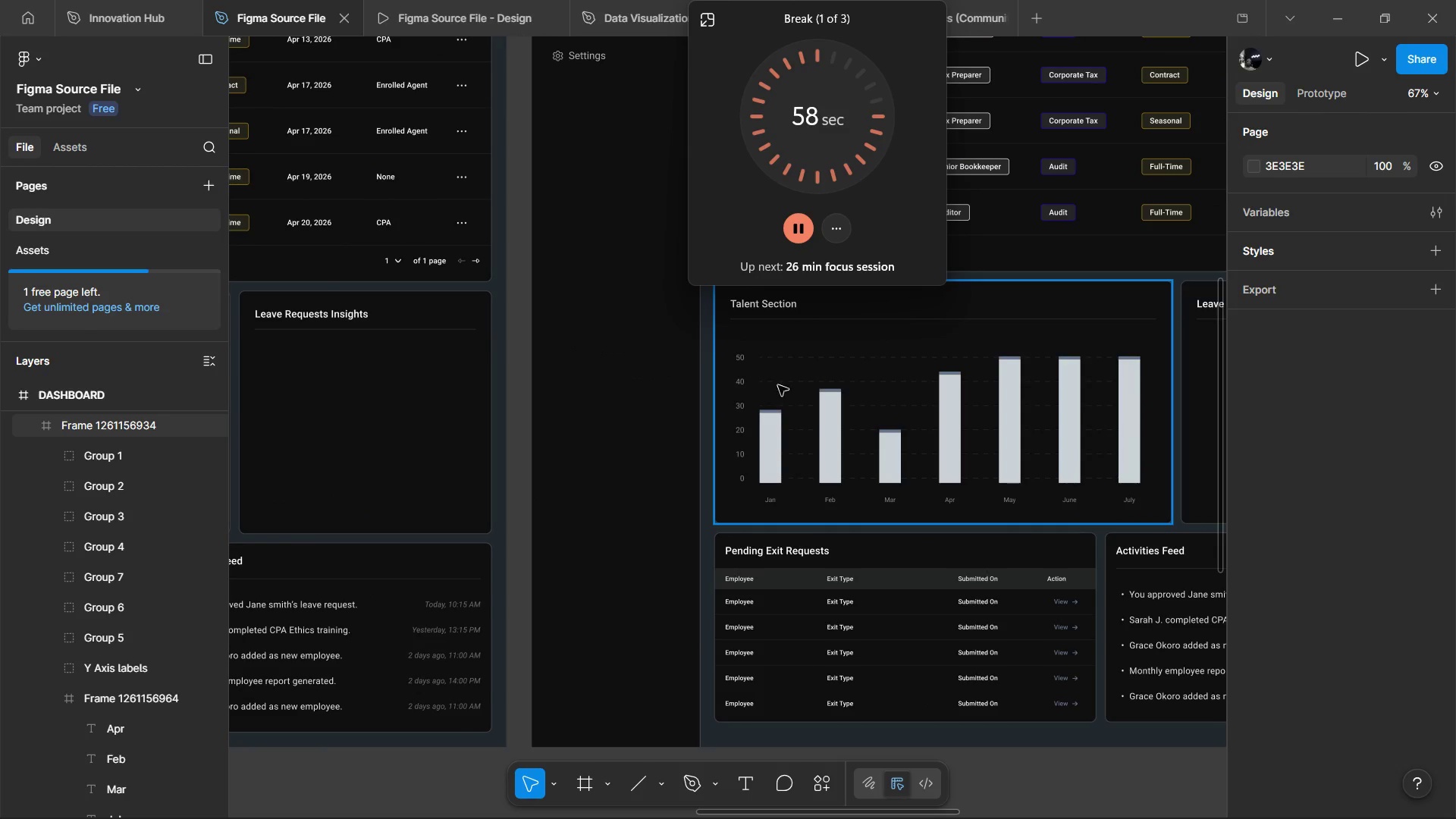 
scroll: coordinate [714, 379], scroll_direction: up, amount: 7.0